 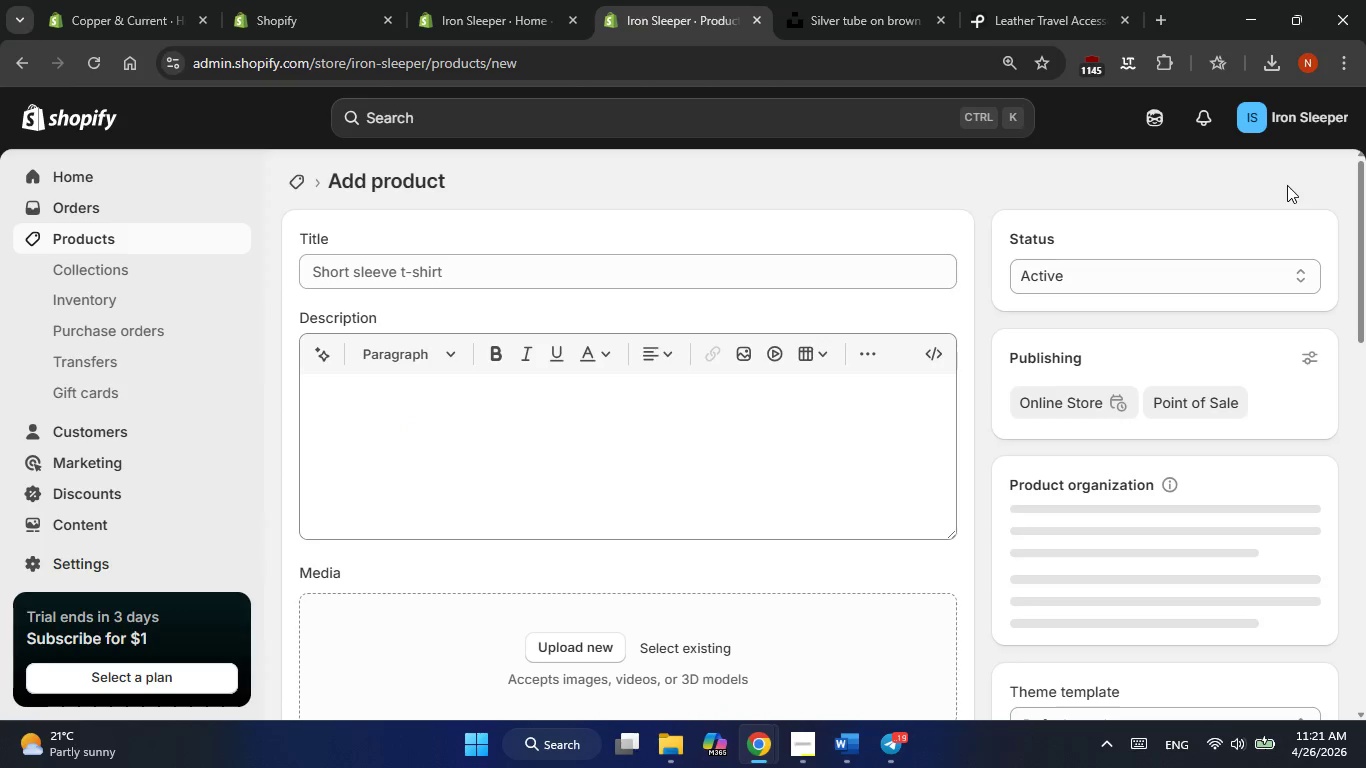 
left_click([401, 269])
 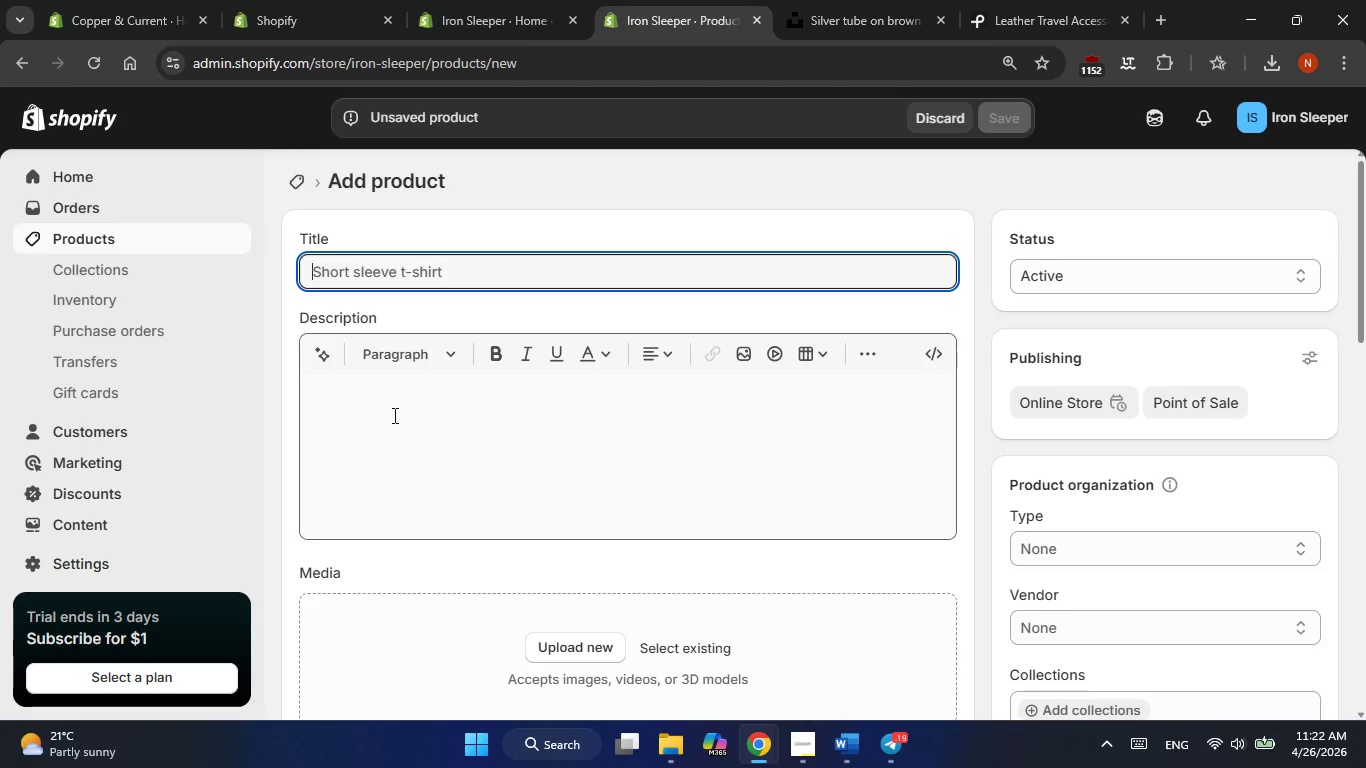 
wait(9.58)
 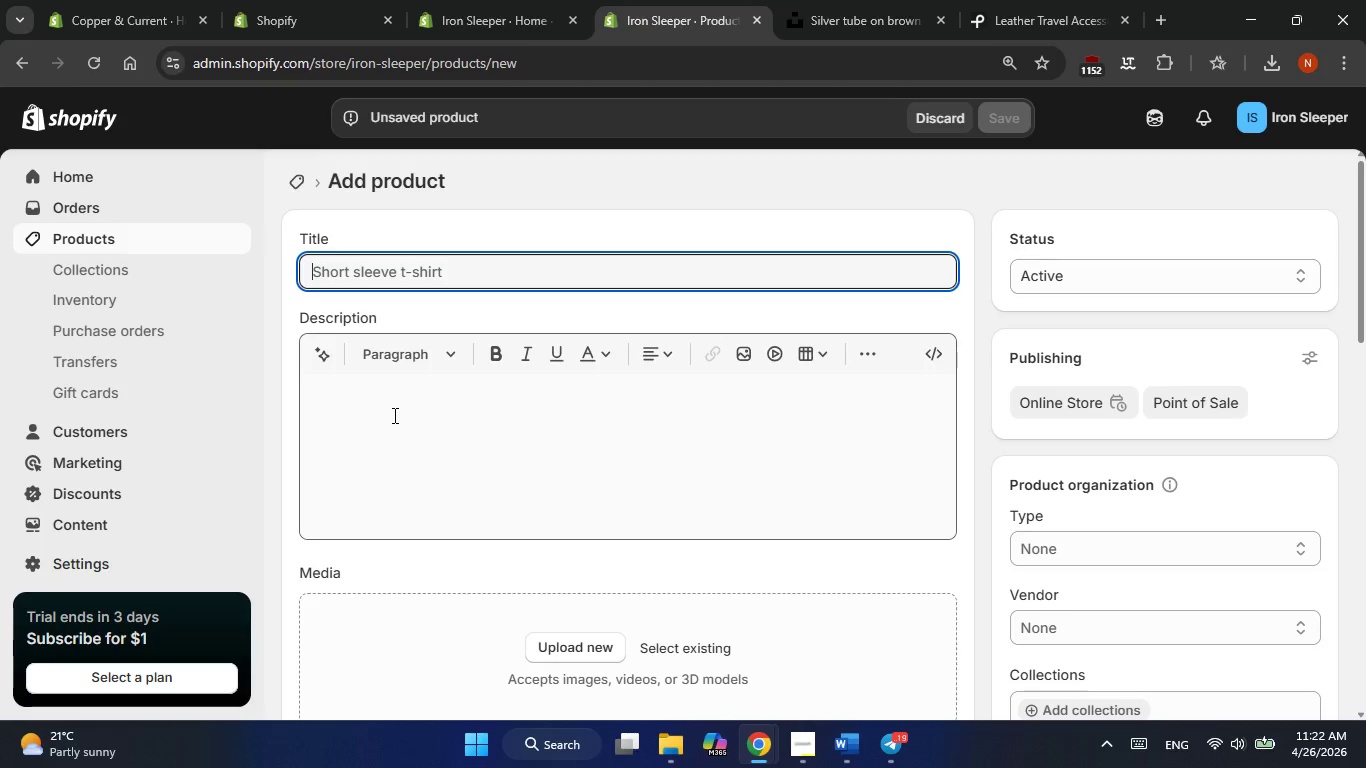 
type(Artisan Brass_)
key(Backspace)
type(-inlay )
 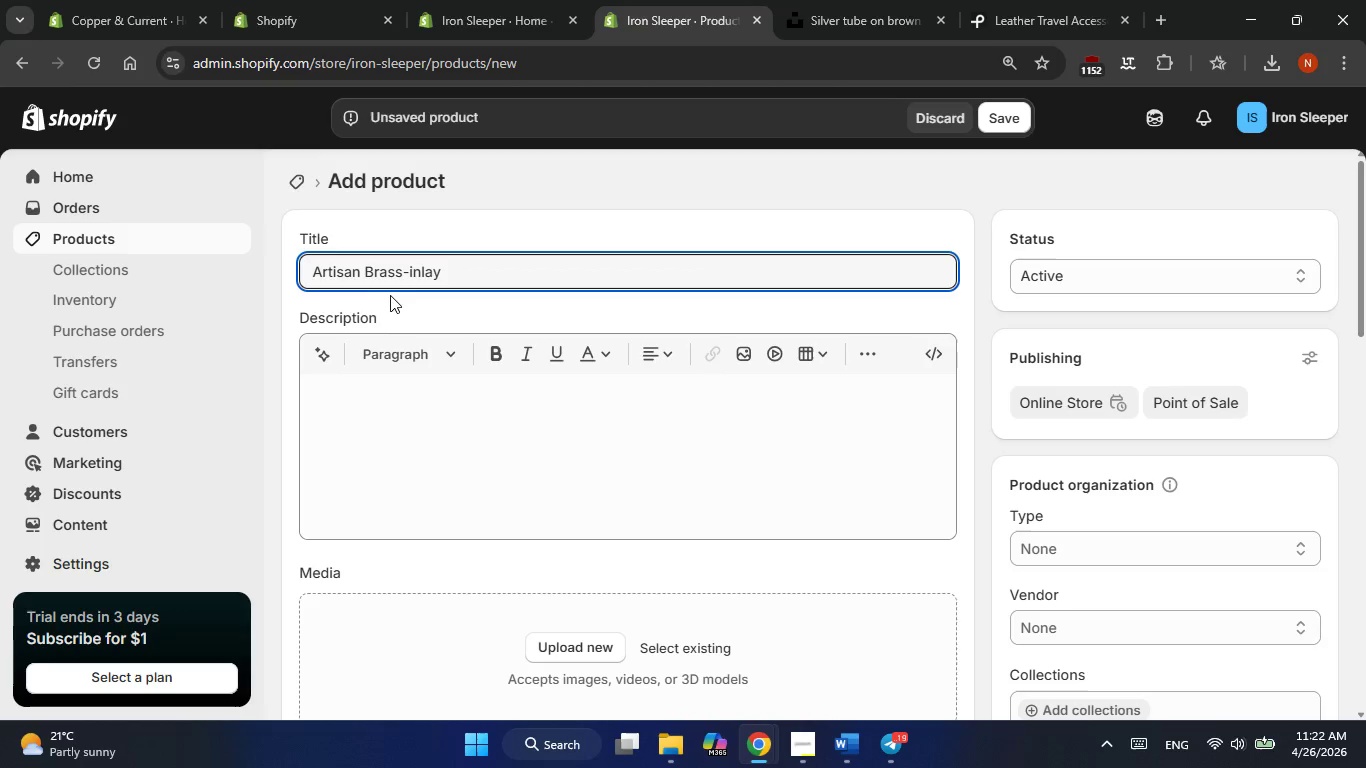 
left_click([412, 271])
 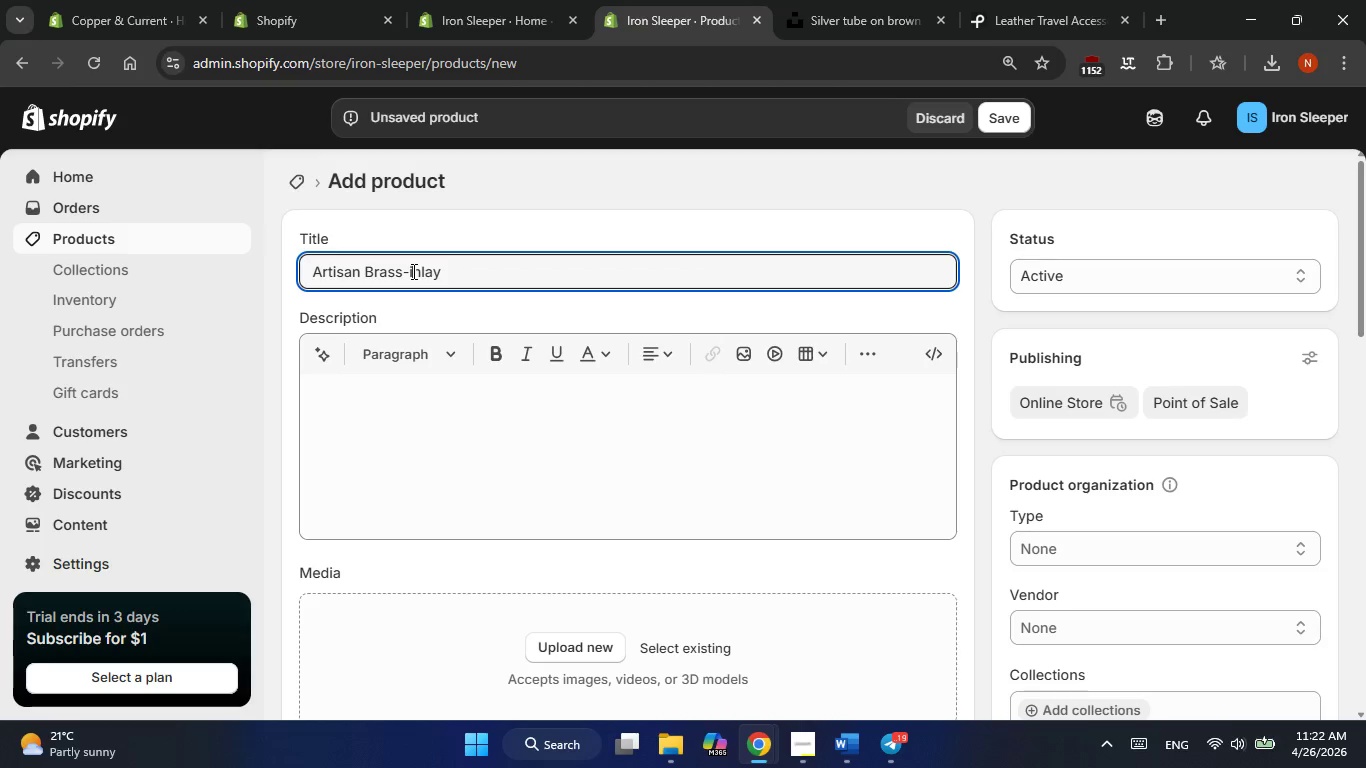 
key(Backspace)
 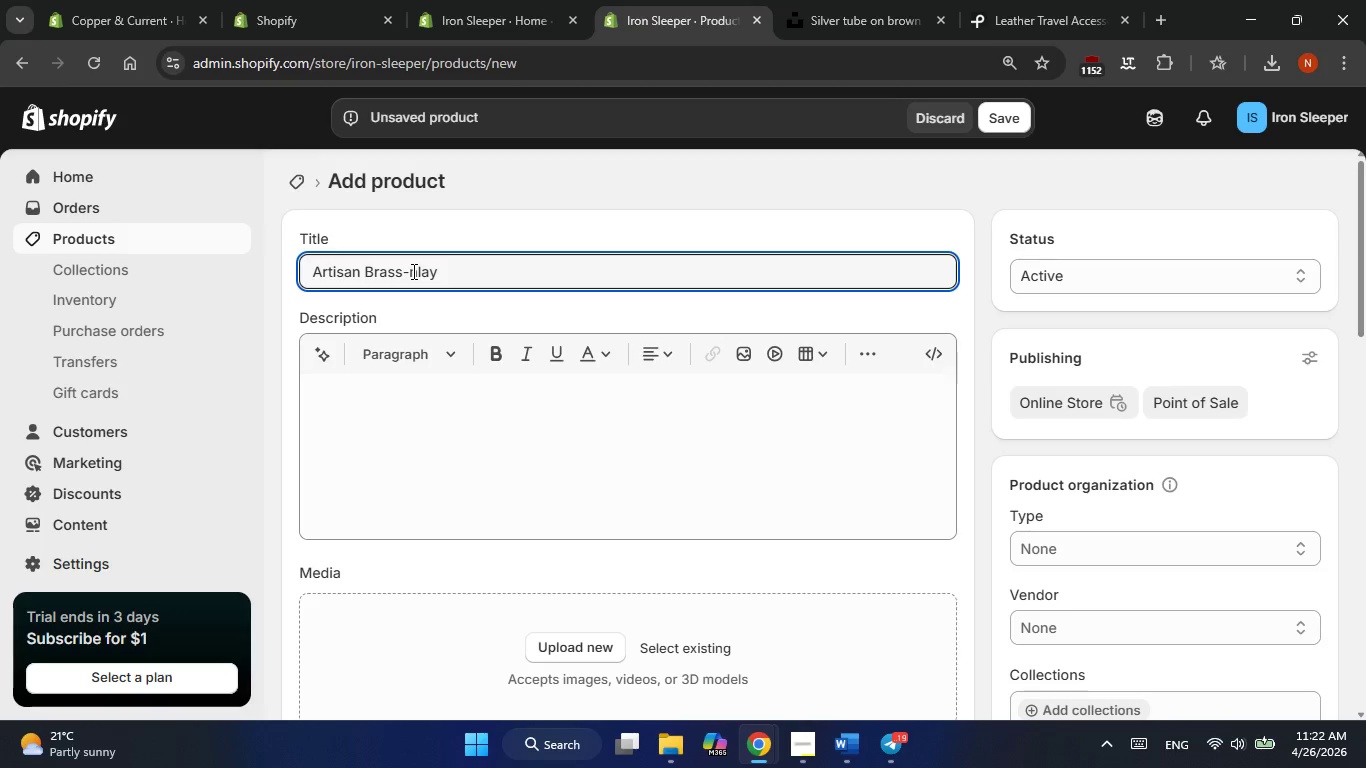 
key(Shift+ShiftLeft)
 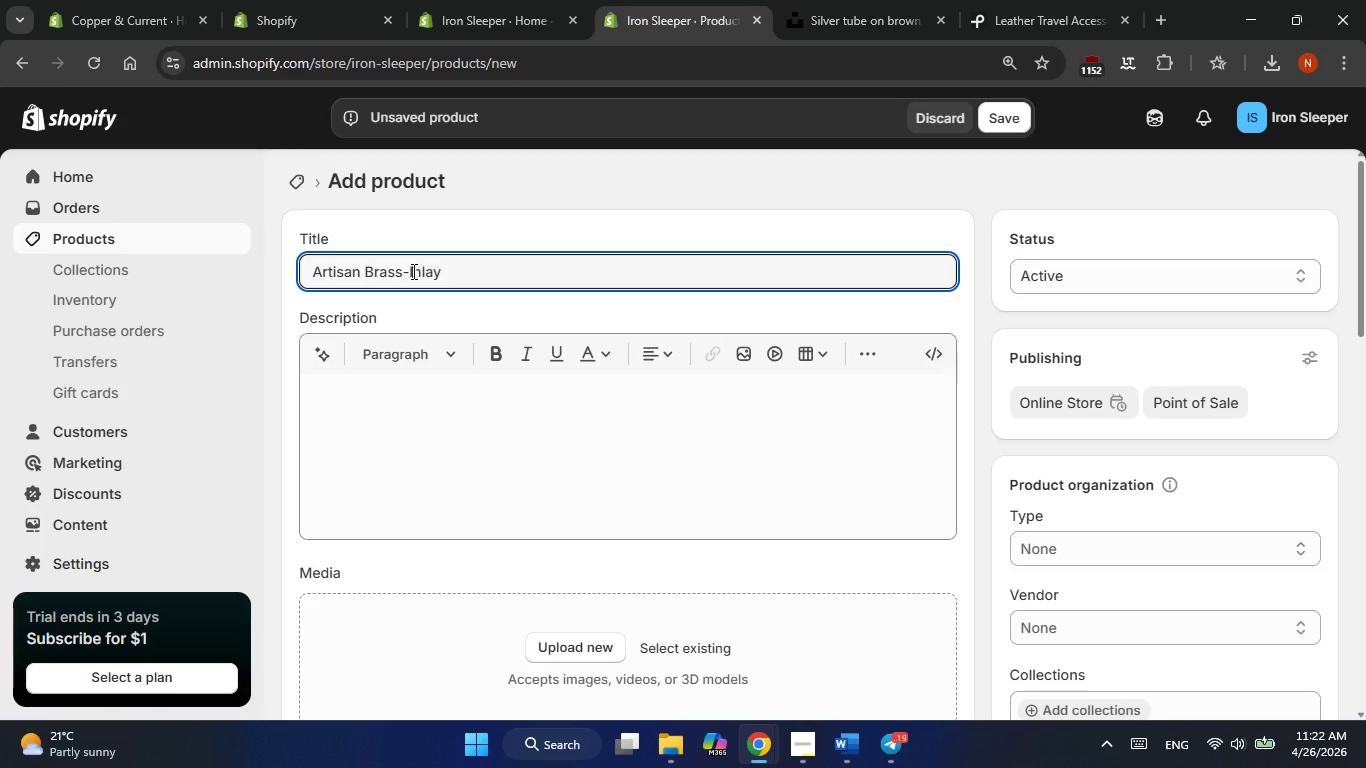 
key(Shift+I)
 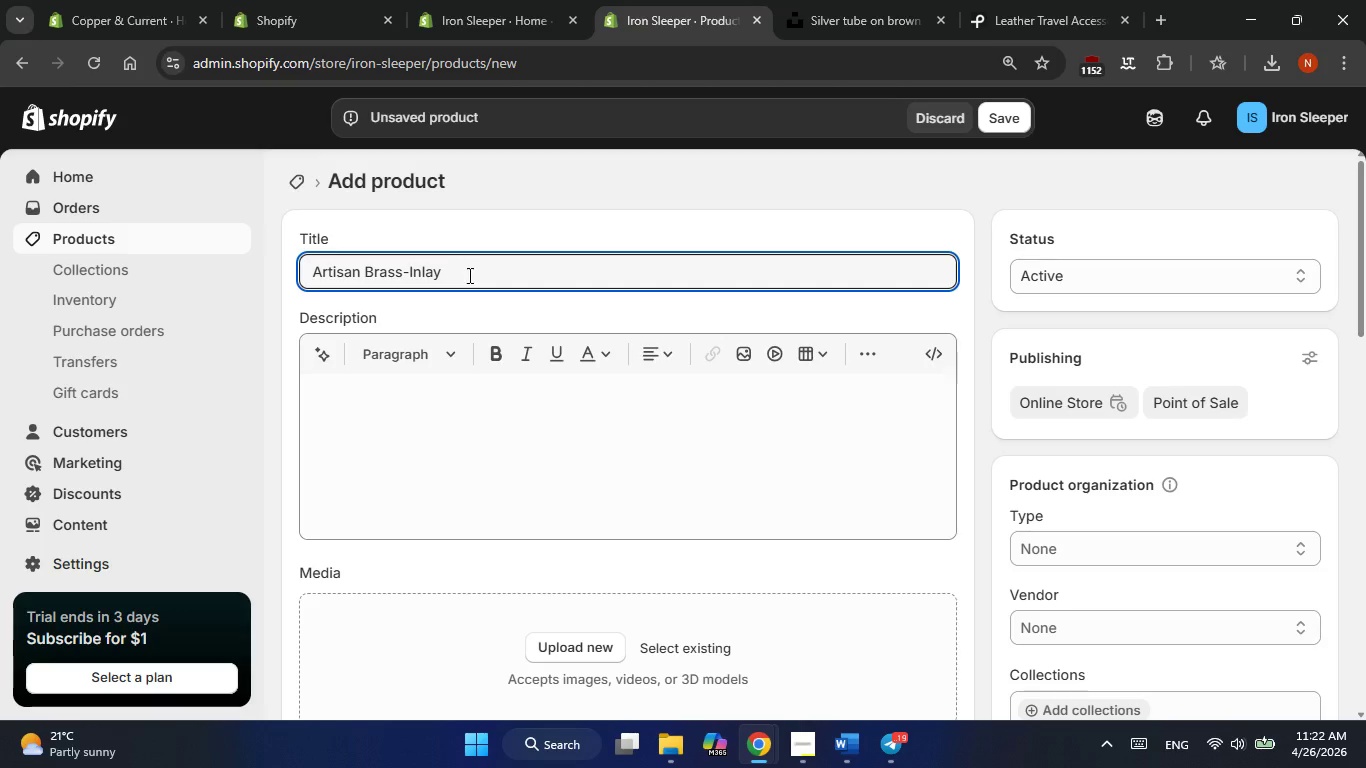 
left_click([468, 275])
 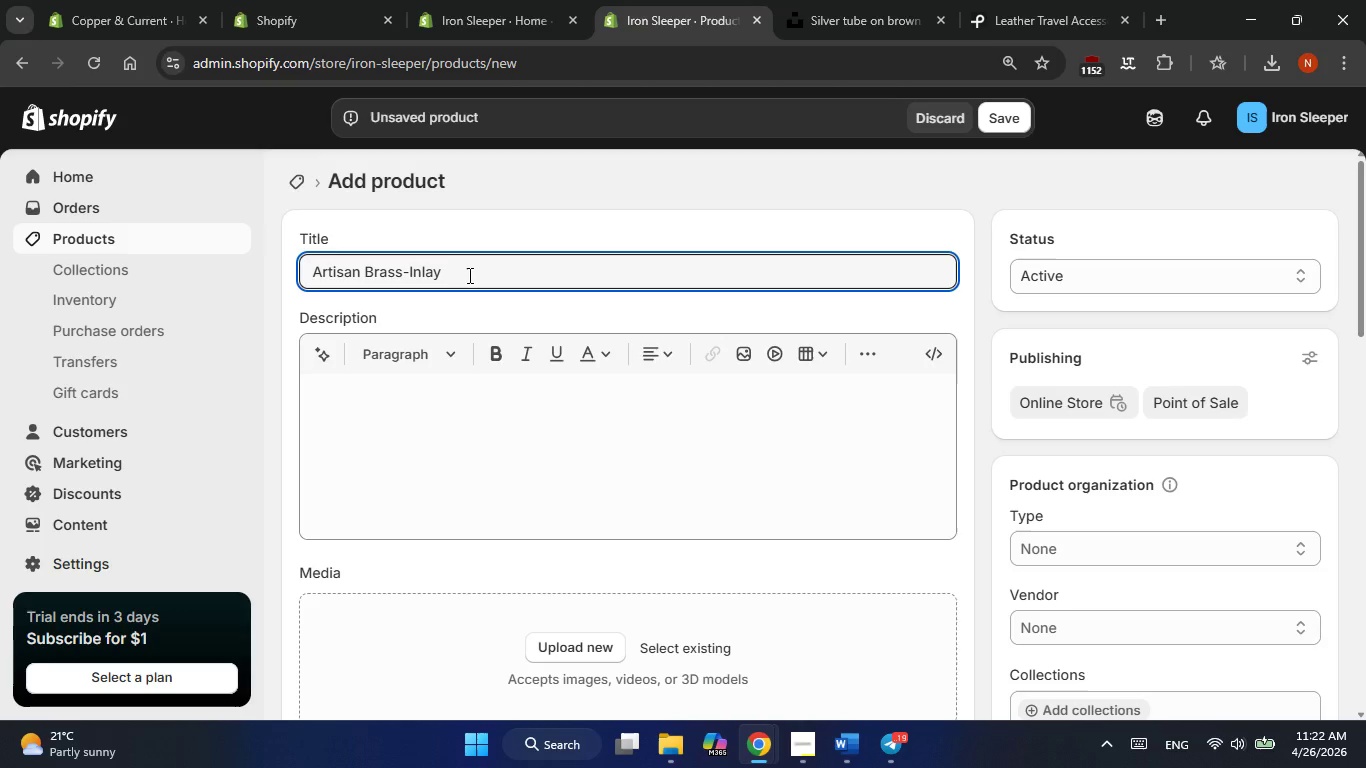 
type(Coaster Set)
 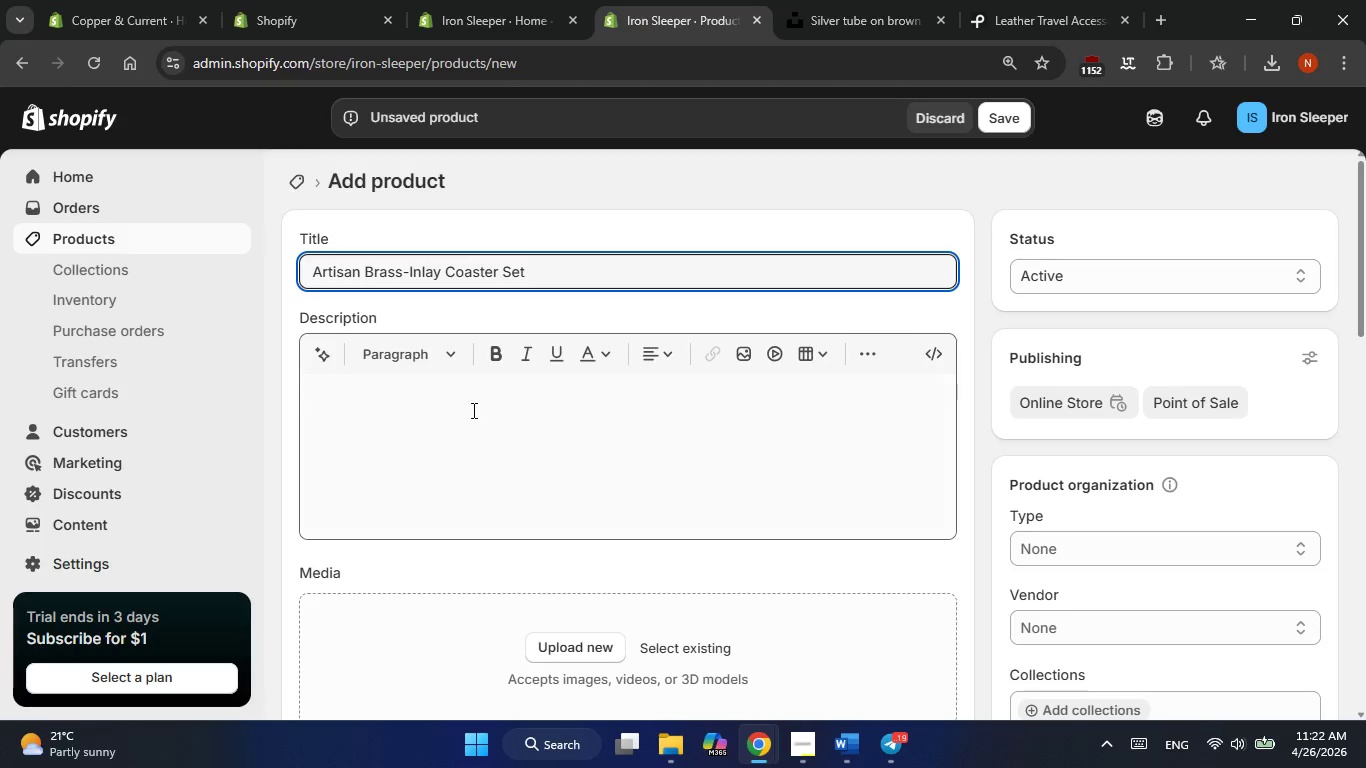 
left_click([472, 410])
 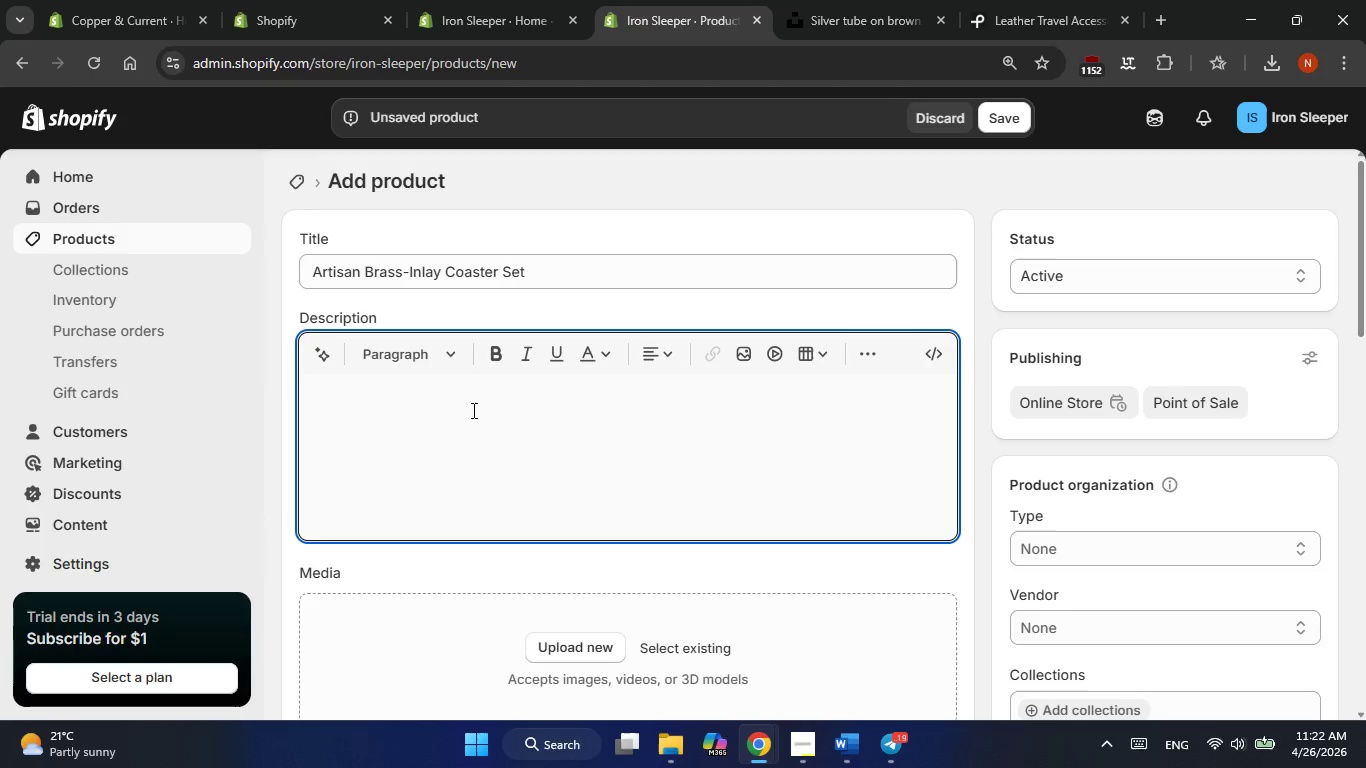 
type(Protect your surfaces with the same elegance found in the first class lounge. Our arisanal )
 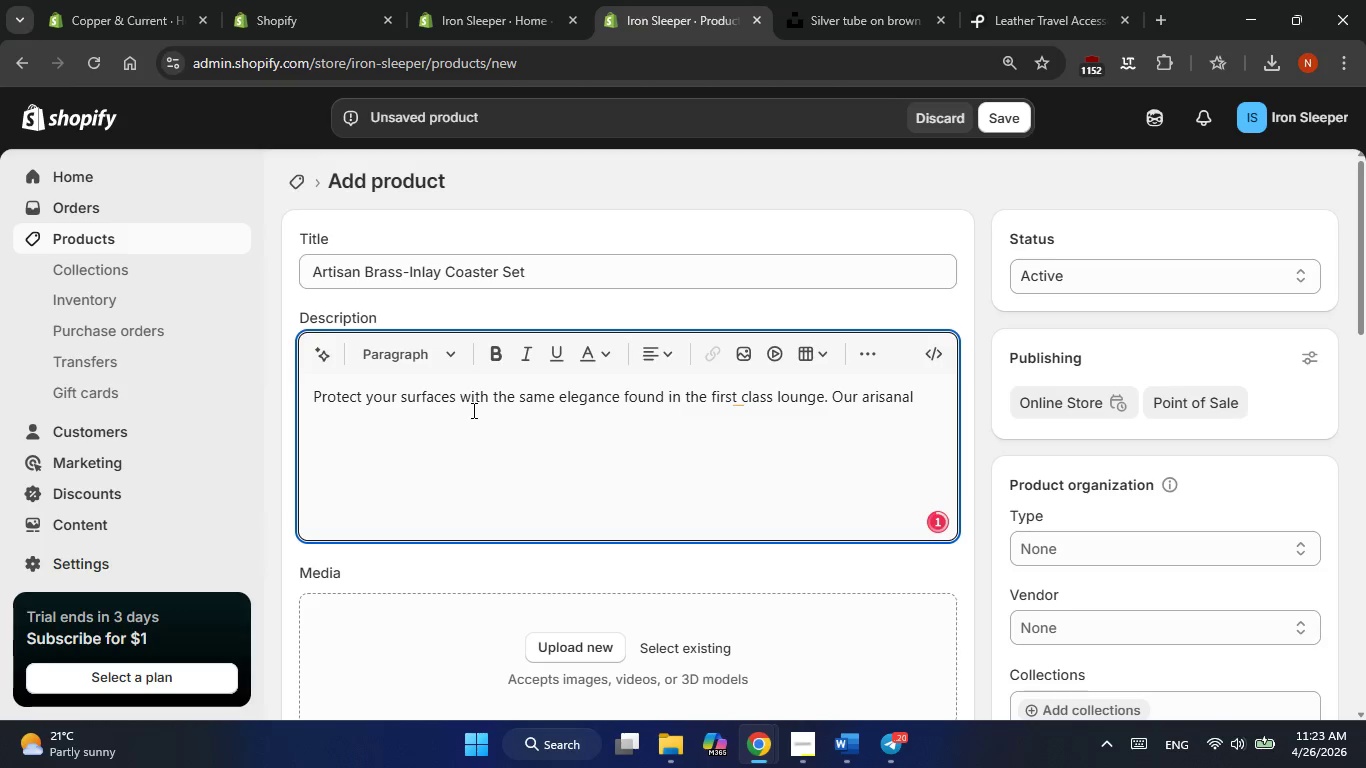 
left_click([877, 397])
 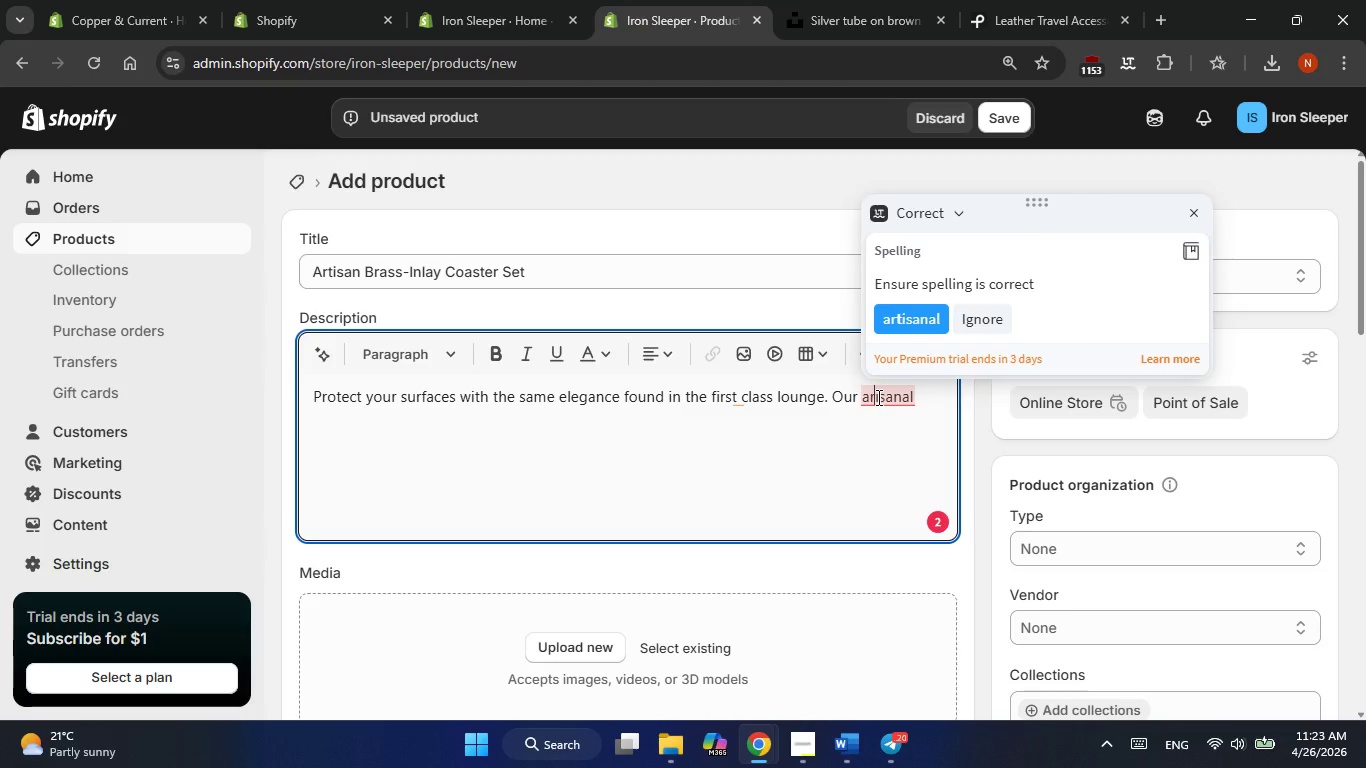 
key(T)
 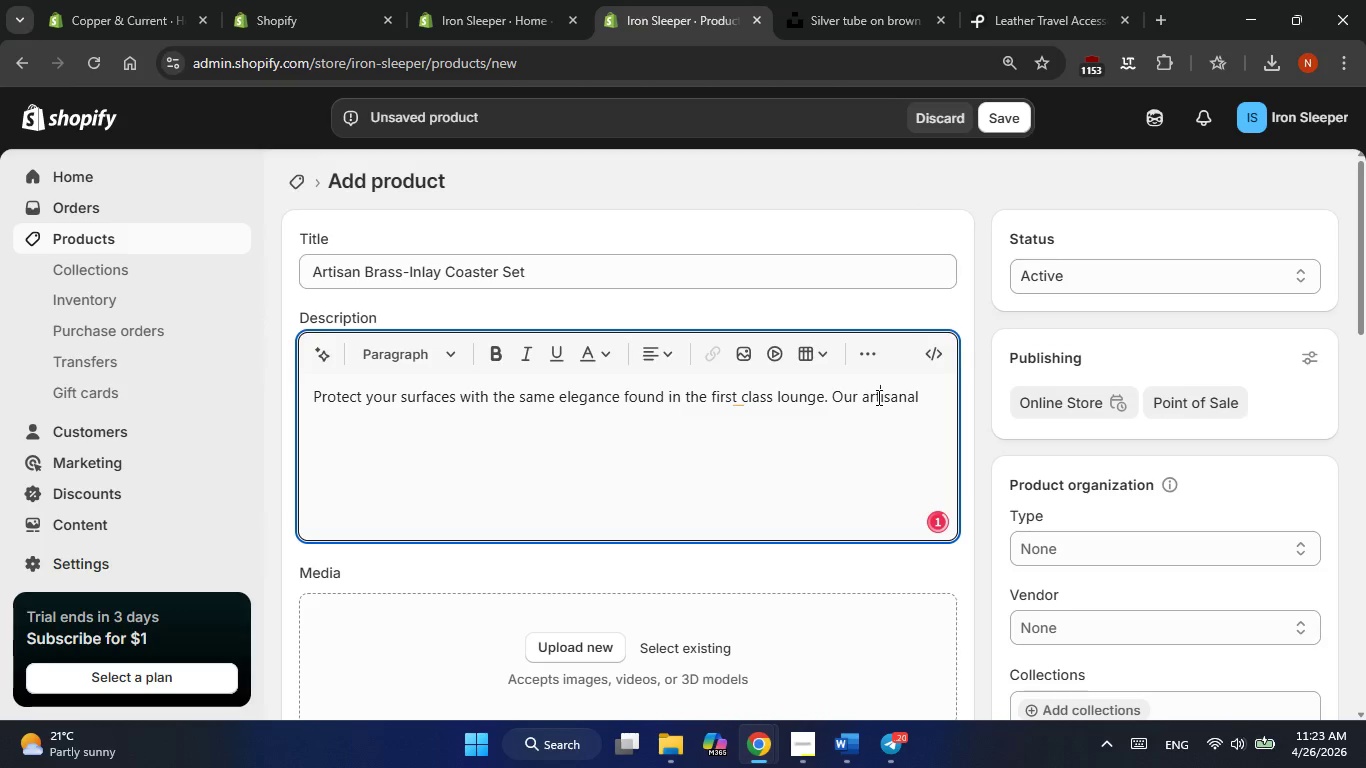 
key(ArrowRight)
 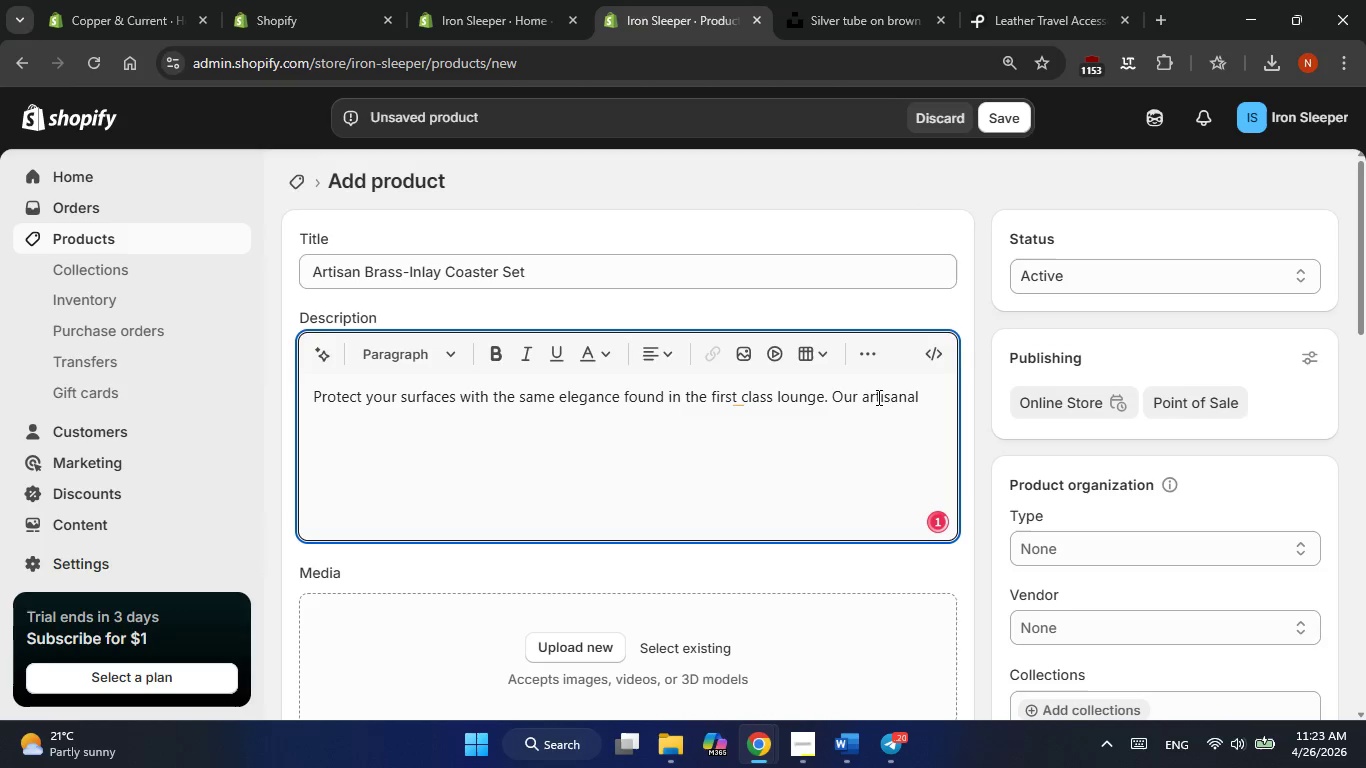 
key(ArrowRight)
 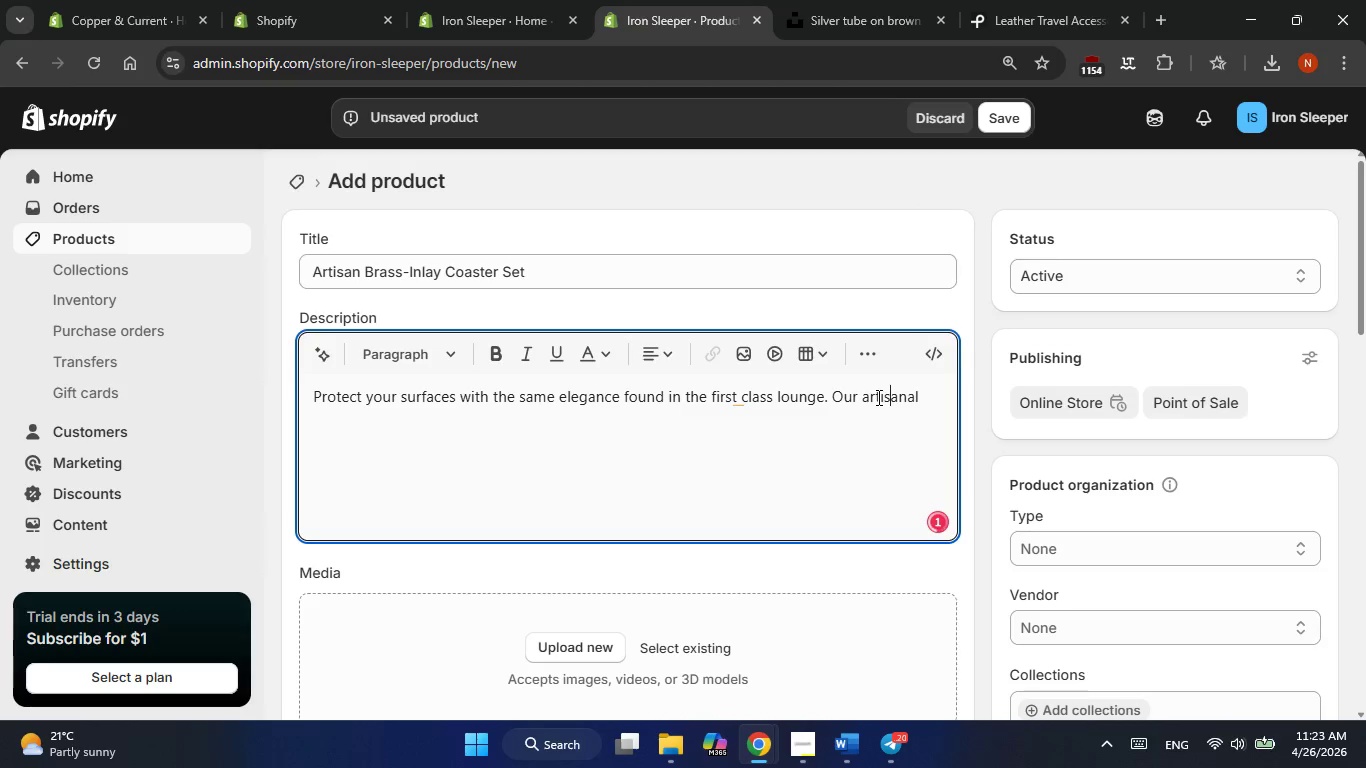 
key(ArrowRight)
 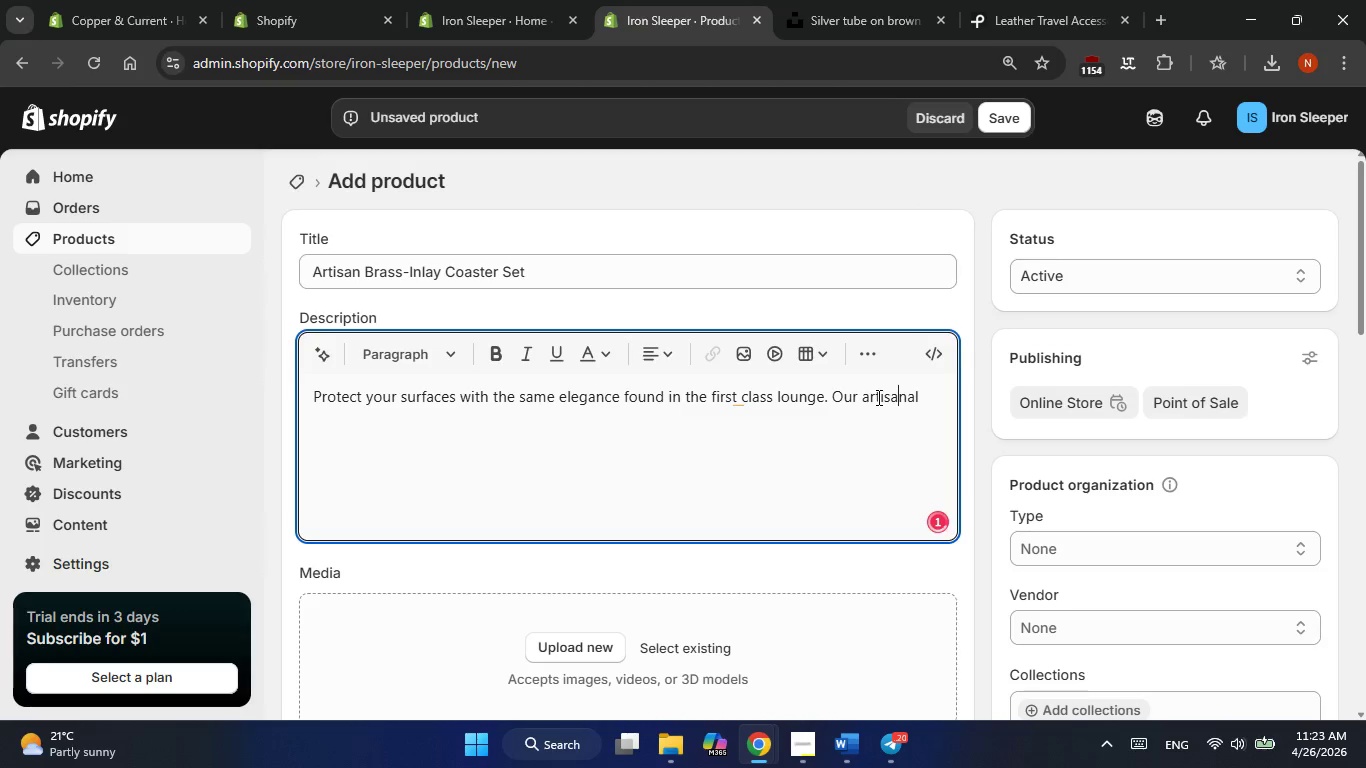 
key(ArrowRight)
 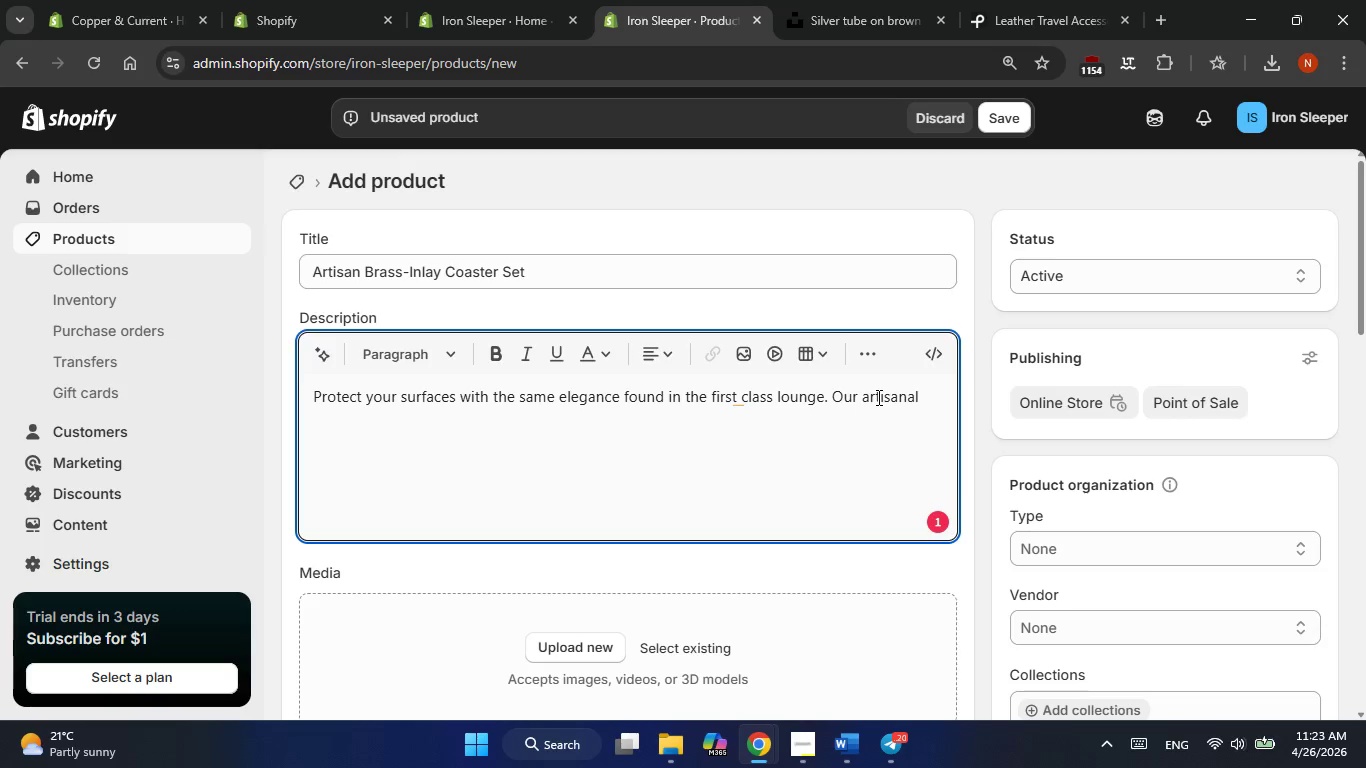 
type([Delete][Delete][Delete] Coaster )
 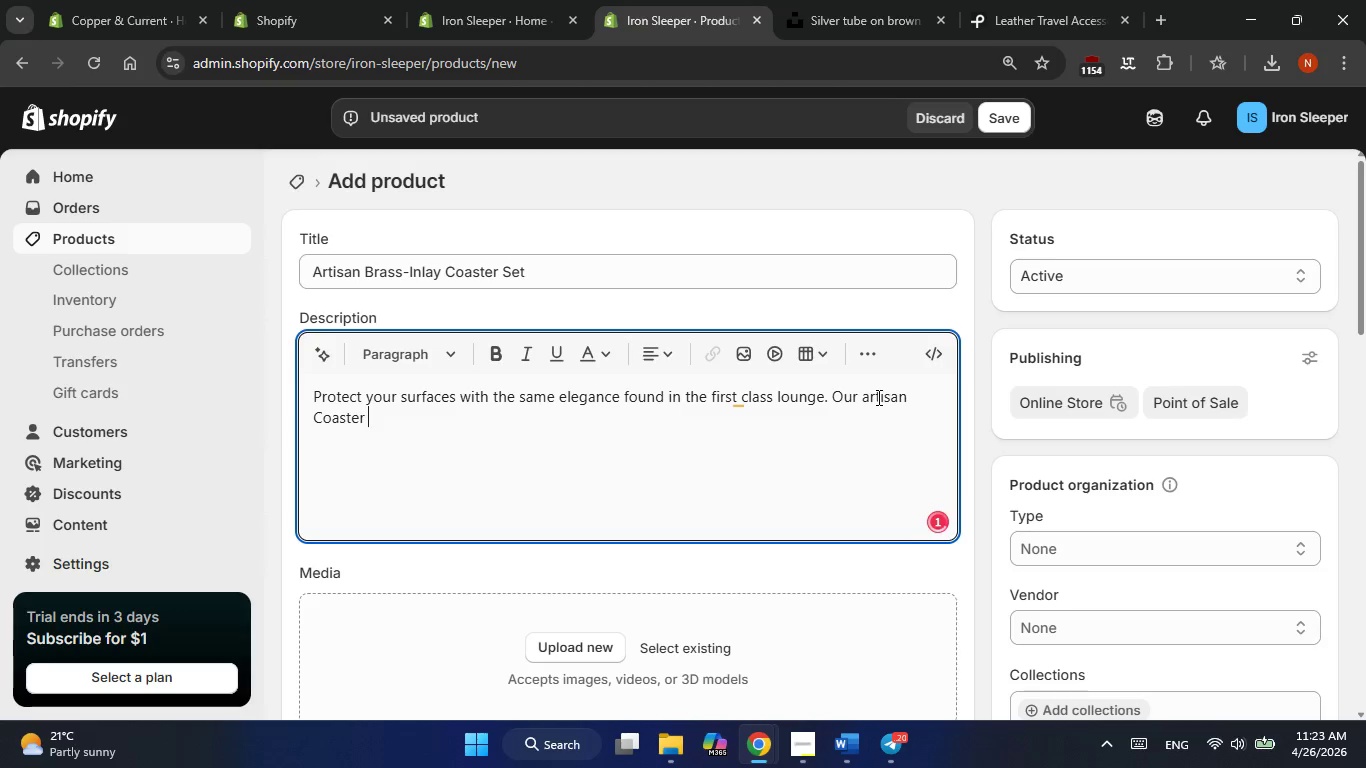 
left_click([869, 398])
 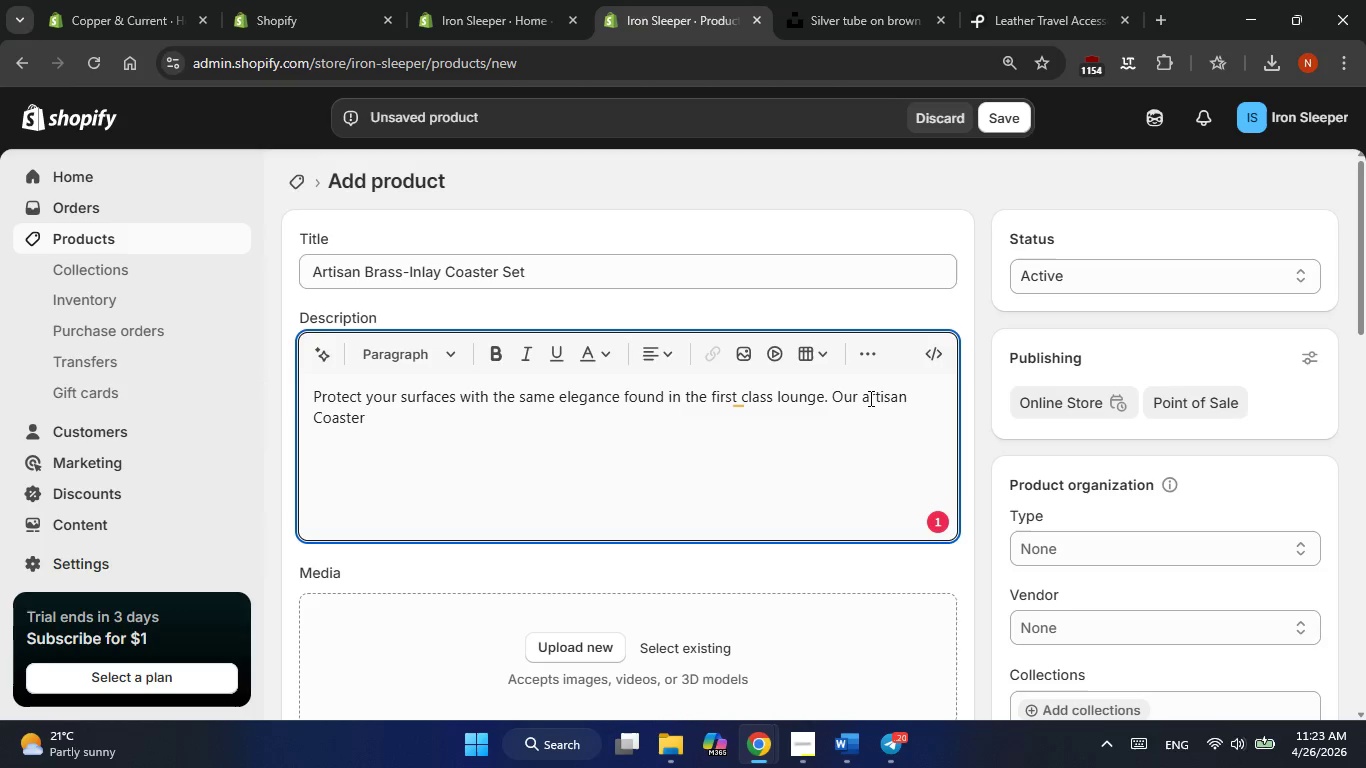 
key(Backspace)
 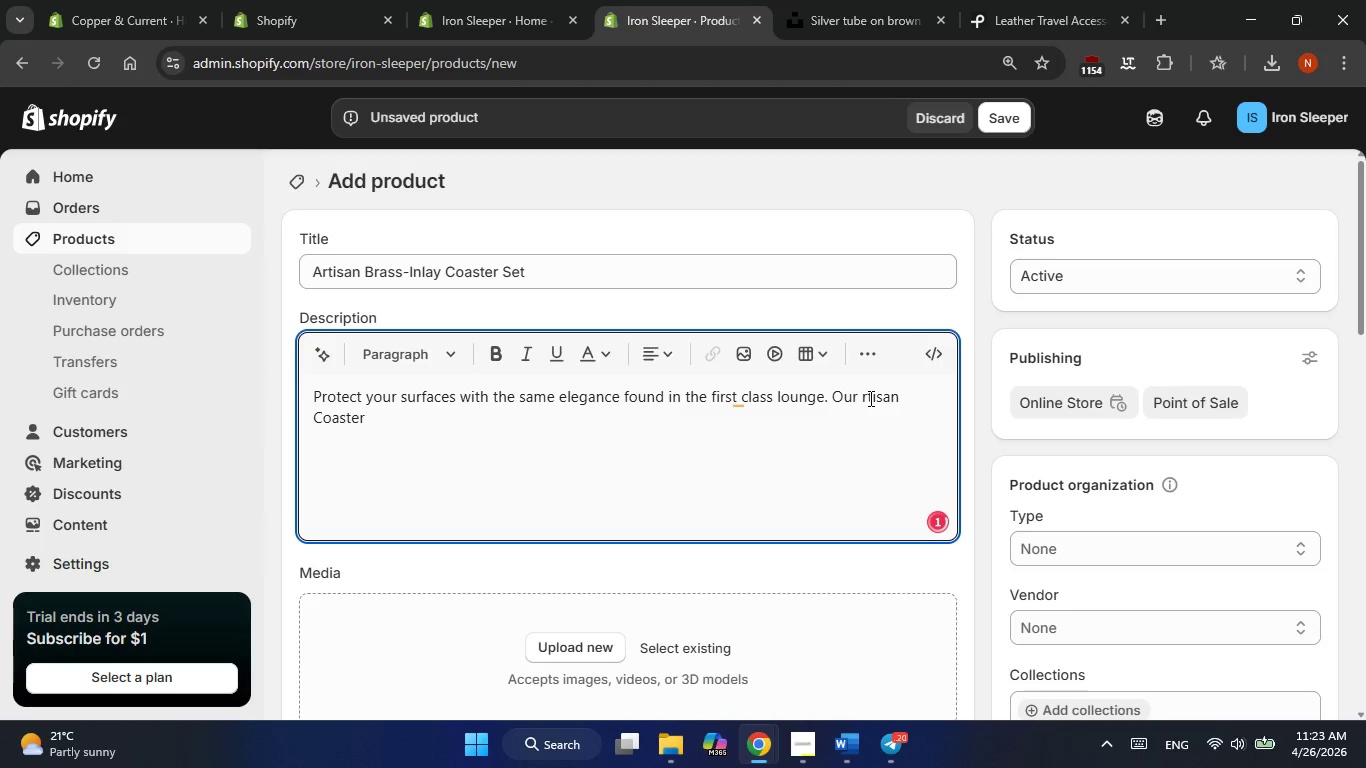 
key(Shift+ShiftLeft)
 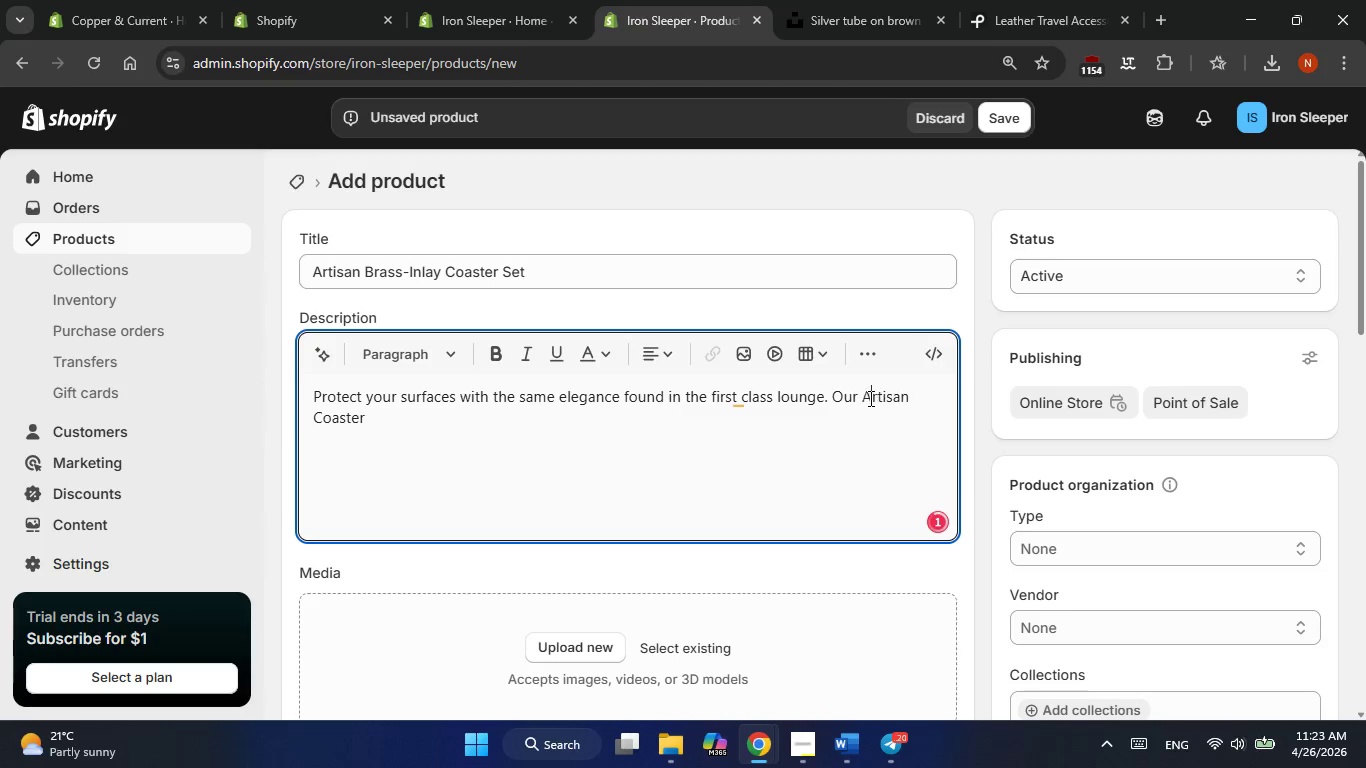 
key(Shift+A)
 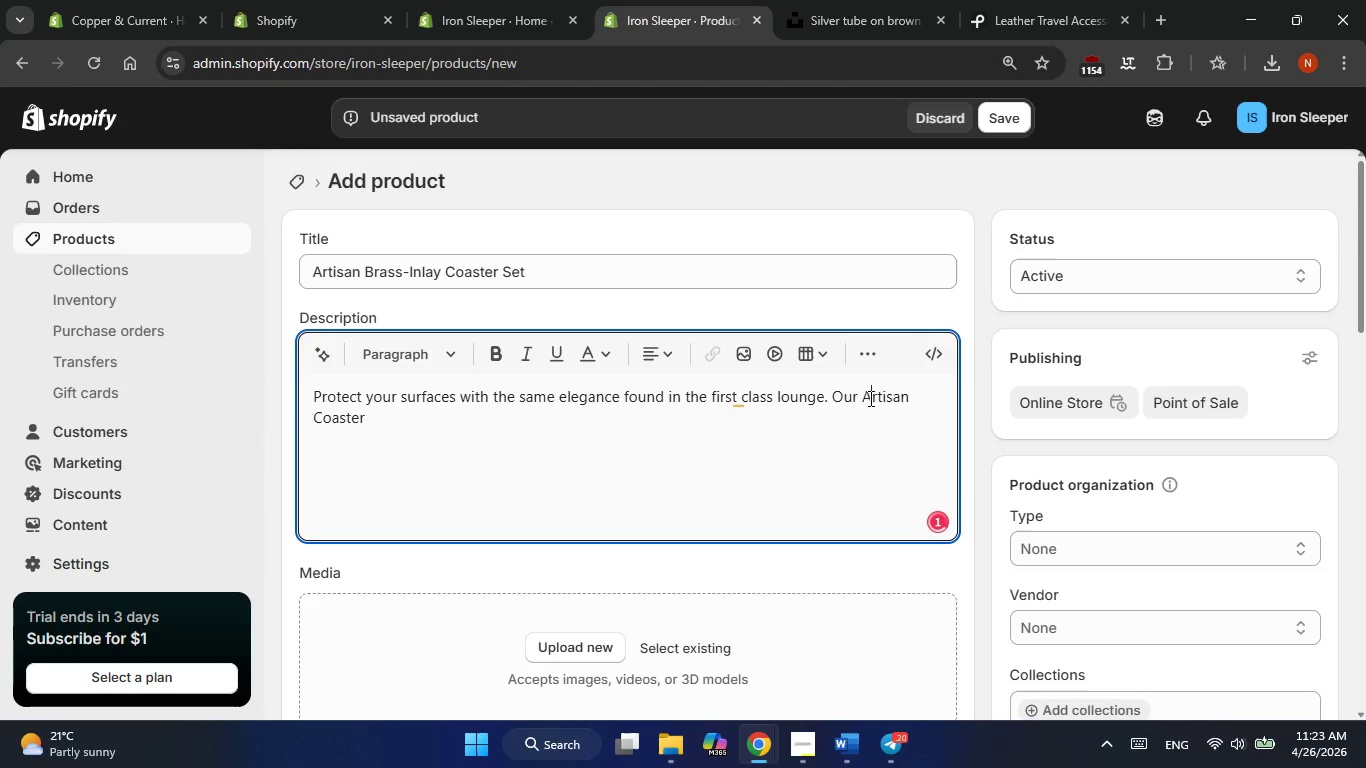 
hold_key(key=ArrowRight, duration=1.33)
 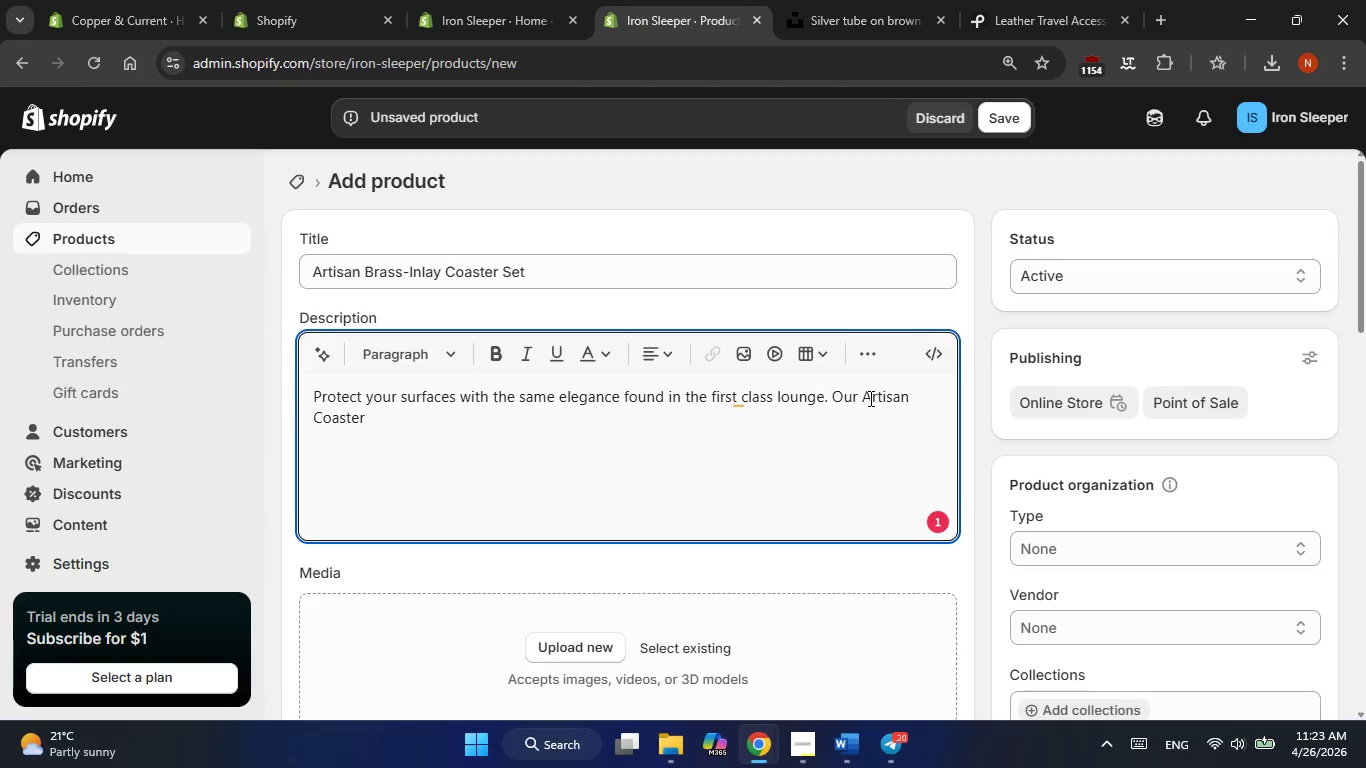 
type(Set is a tribute to the industrial )
key(Backspace)
type(-meets-luxury interio)
 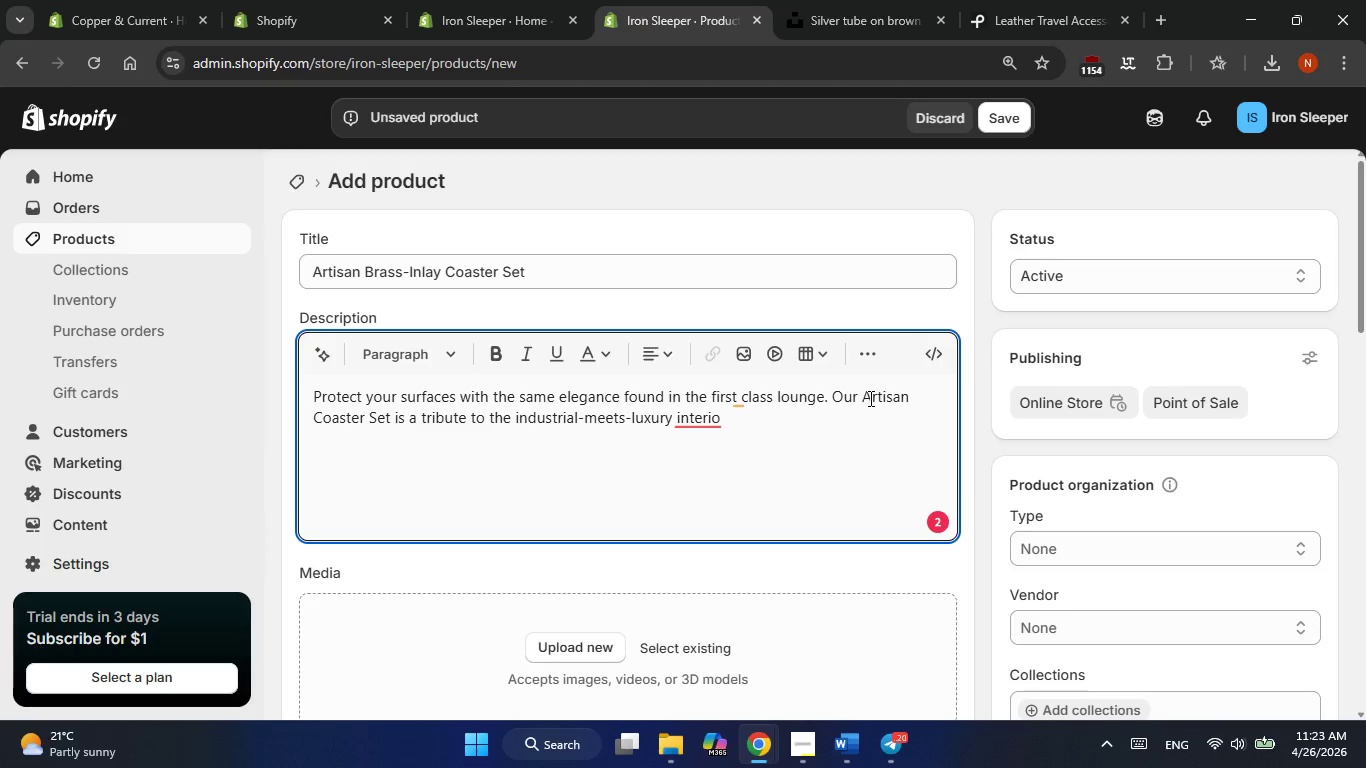 
type(r design od)
key(Backspace)
type(f 1920s railcars. Each set of four is carved from sustainable acacia wood-chossen for its deep, swiri)
key(Backspace)
type(ling grain thatt)
key(Backspace)
type( mimi)
 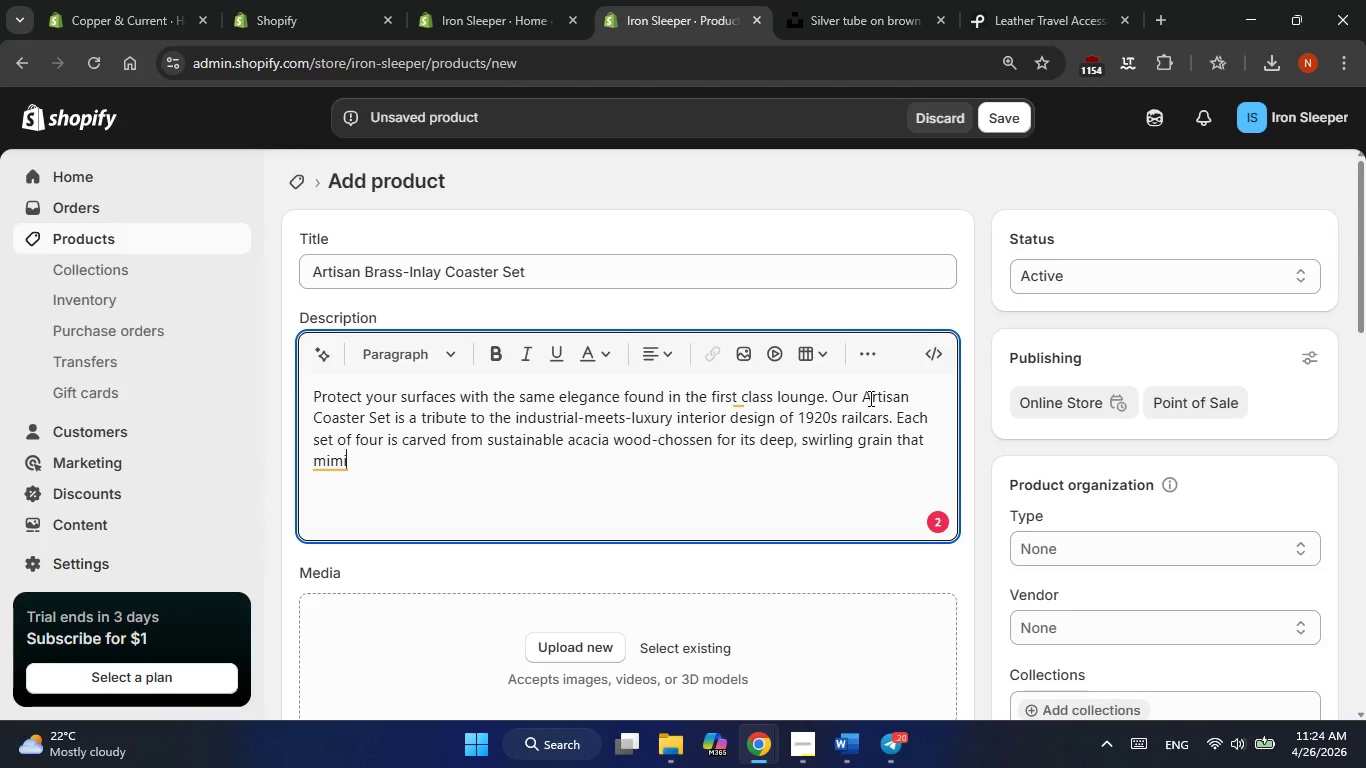 
type(CS THE MAHOGANY PANELING OF OUR HOTEL-AND FEATURES A HAND )
key(Backspace)
type(-INLAID BRASS RAIL MOTIF )
key(Backspace)
type(. The)
key(Backspace)
key(Backspace)
key(Backspace)
type(t)
key(Backspace)
type(These )
 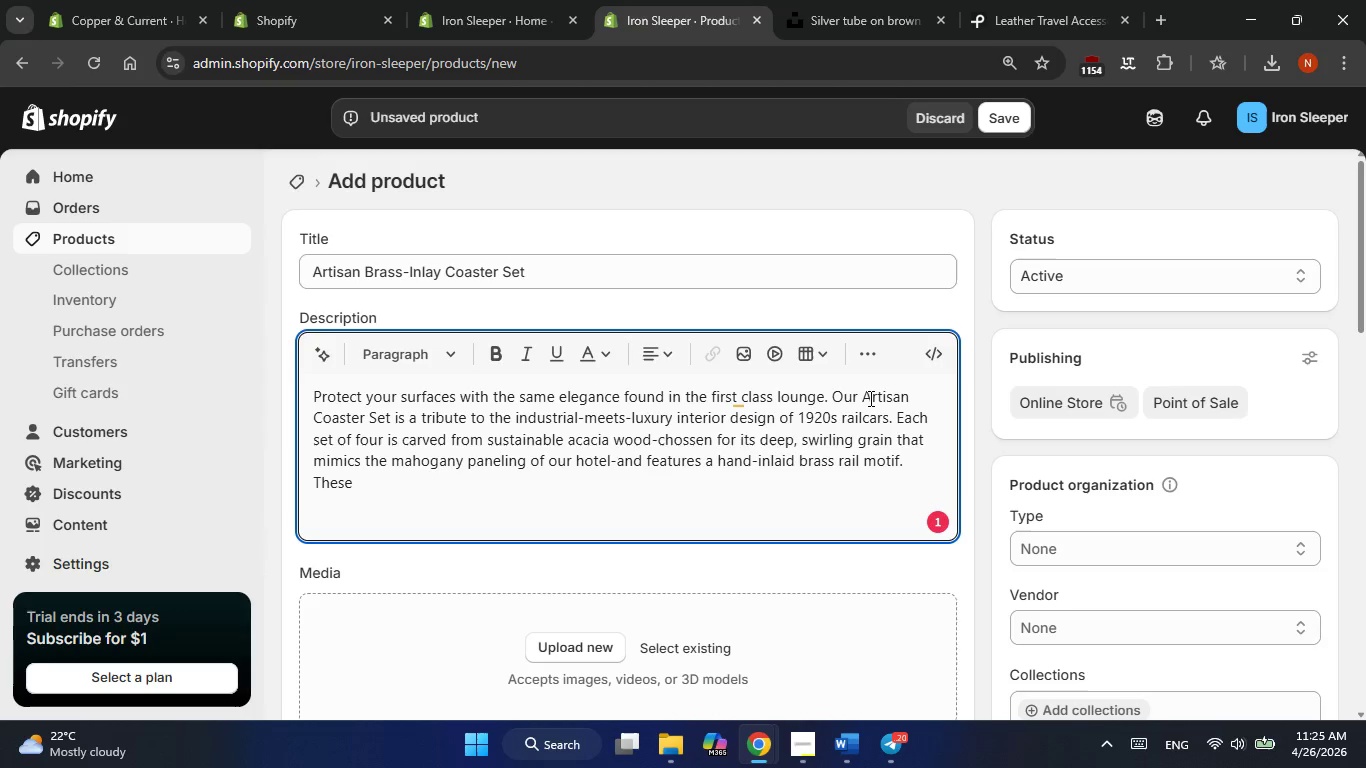 
hold_key(key=CapsLock, duration=0.38)
 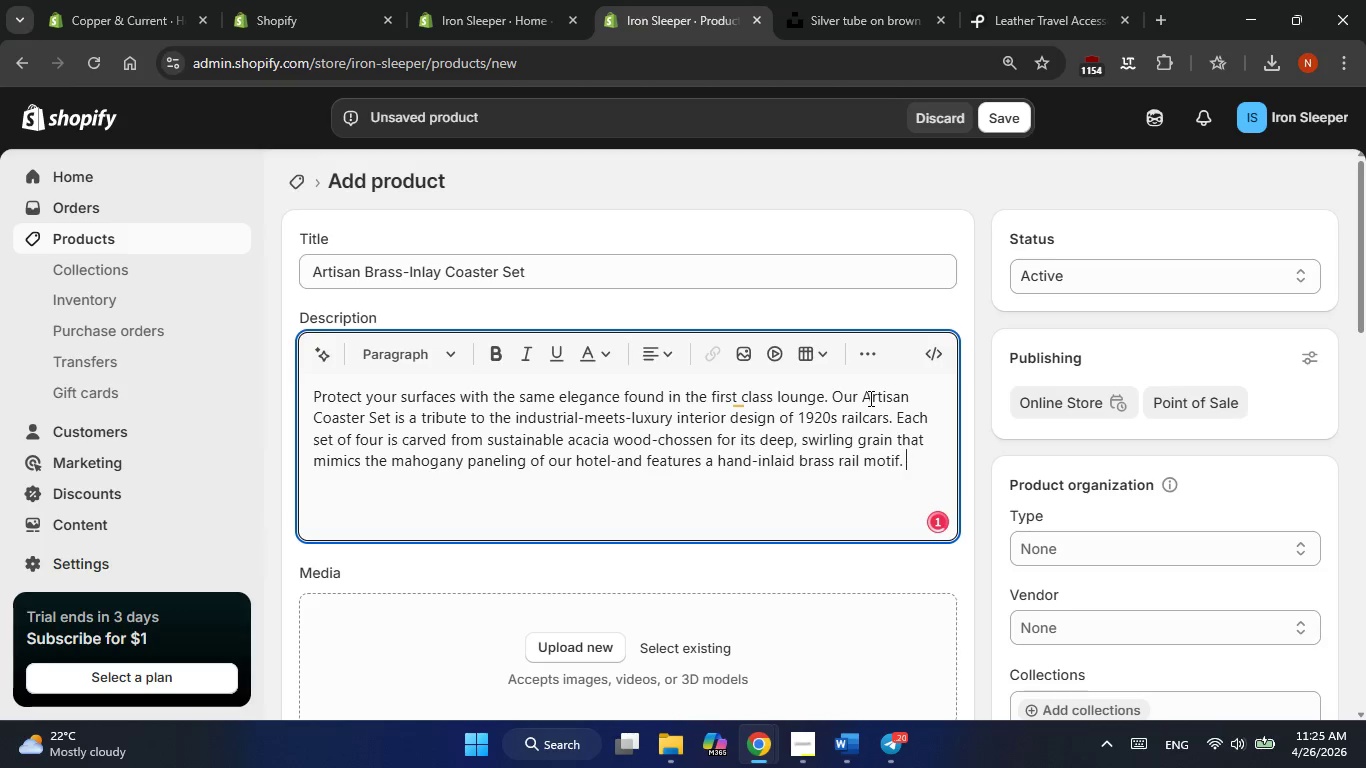 
type(COASTERS ARE WEIGHTED TO PREVENT SLIDING )
key(Backspace)
type(, EVVEN )
key(Backspace)
key(Backspace)
key(Backspace)
key(Backspace)
type(EN IF YOUR "CARRIAGE:)
key(Backspace)
type(" EXPERIANCE A )
key(Backspace)
key(Backspace)
key(Backspace)
type(S A BI OF TURBULENCE. )
 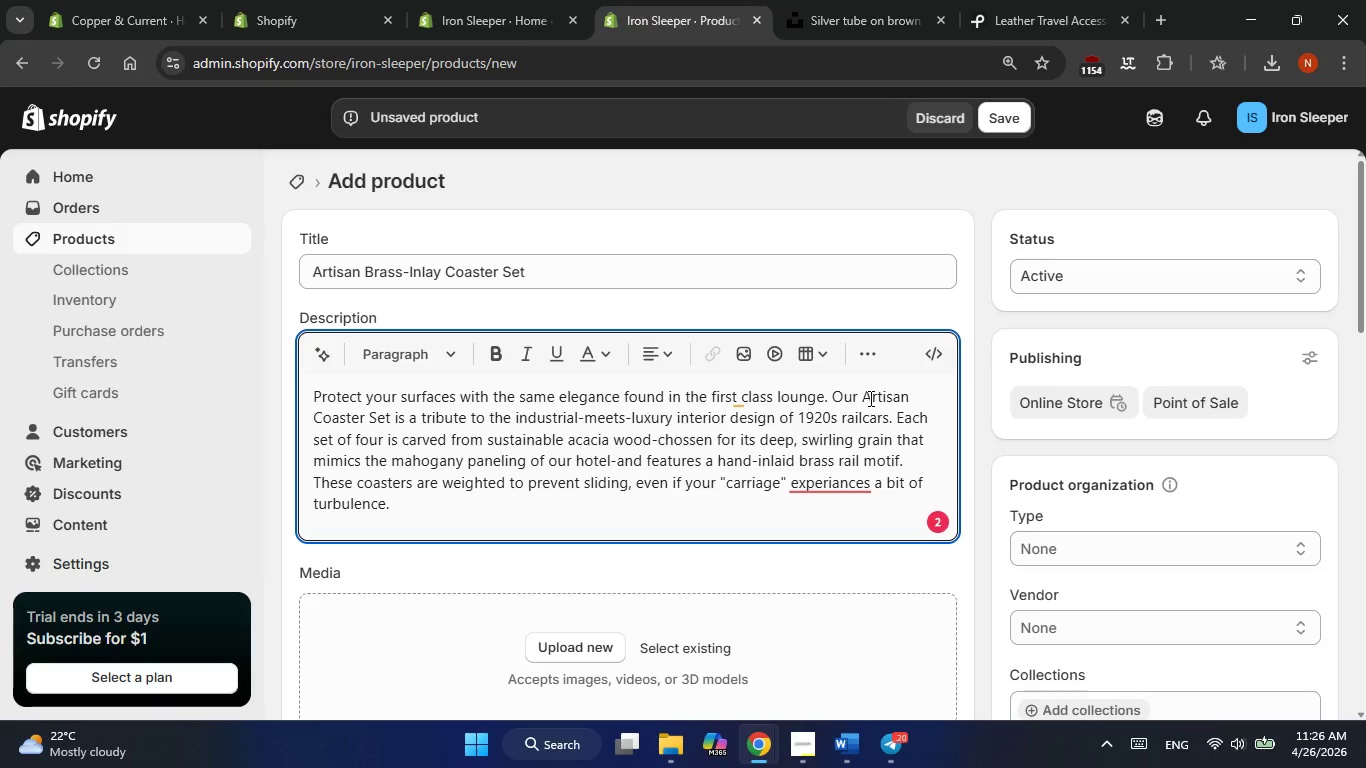 
type(They arrive tied in a canvas drawstring n)
key(Backspace)
type(bag )
key(Backspace)
type(, making them a perfect memento for formers )
 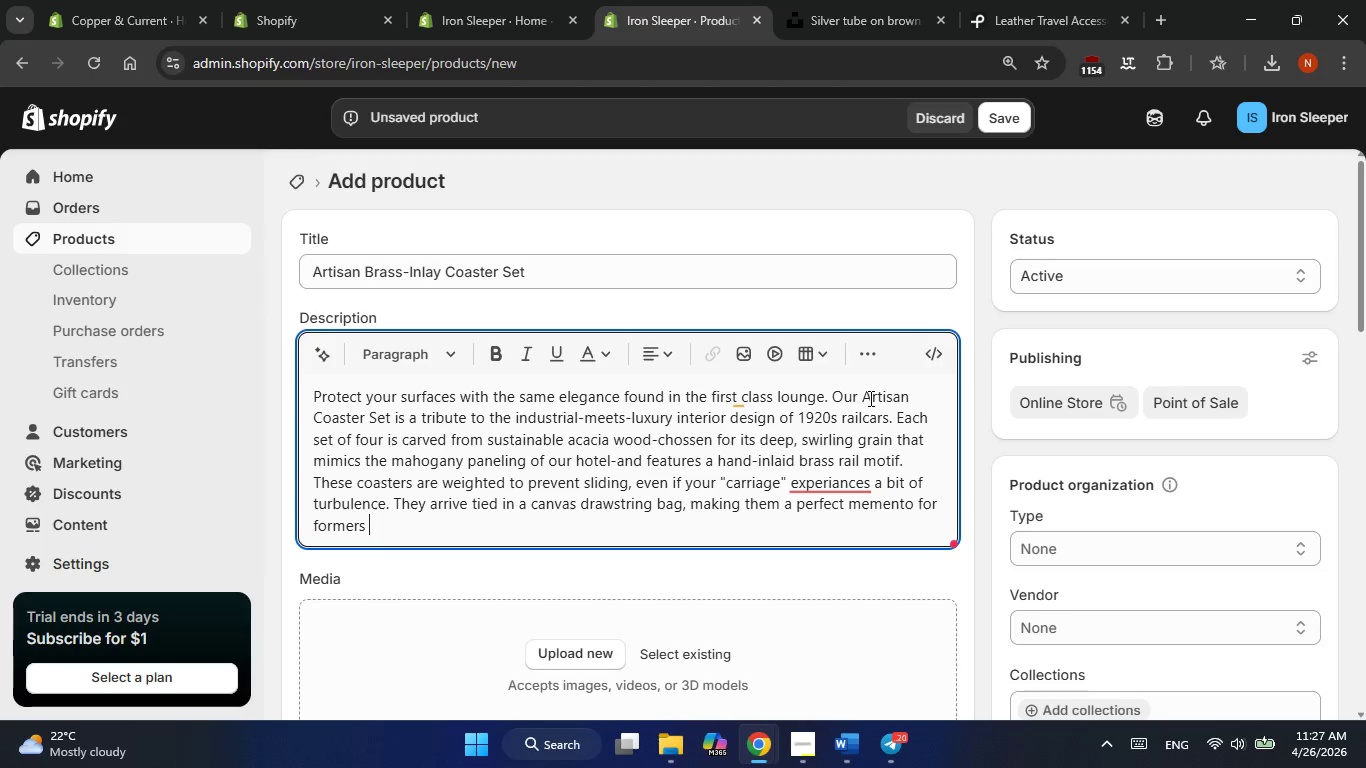 
key(Backspace)
type( )
key(Backspace)
key(Backspace)
type( guests or sp)
key(Backspace)
type(ophisticated gift for those who )
 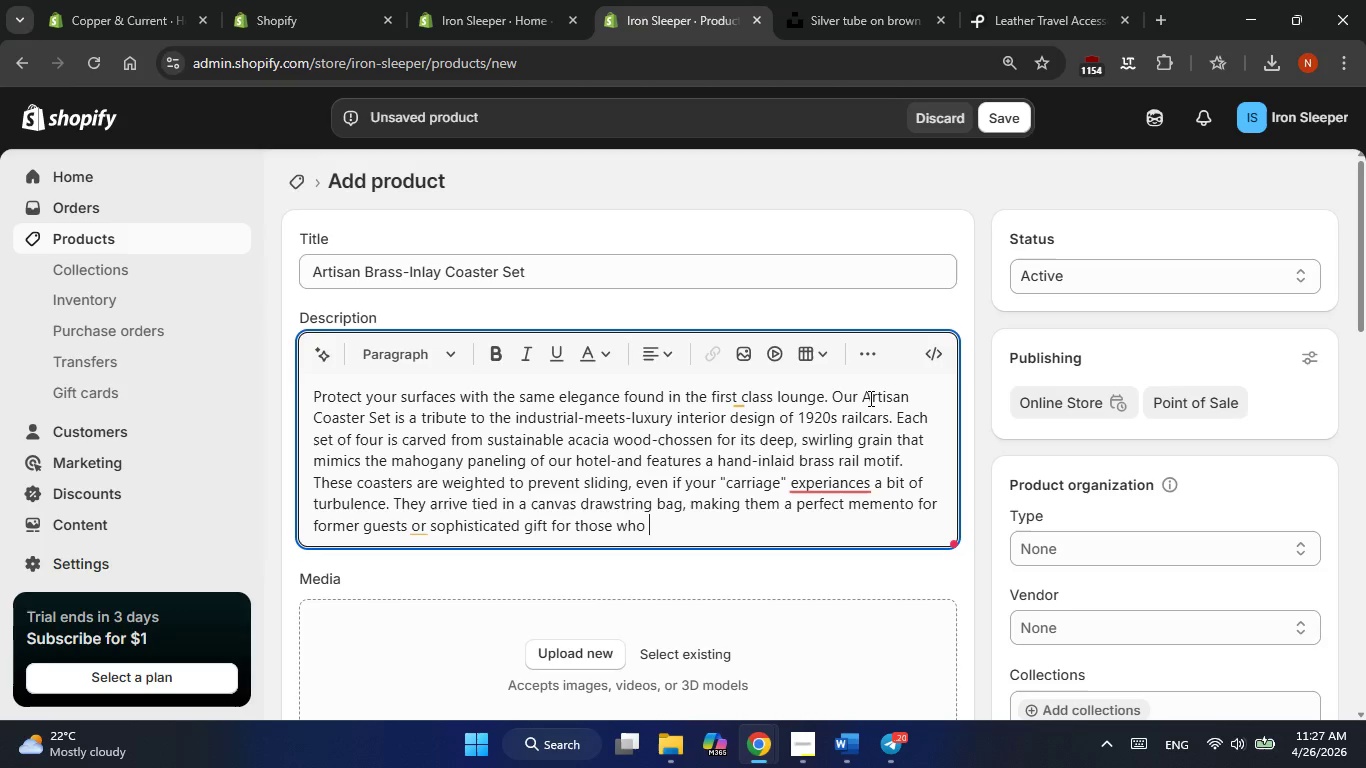 
wait(5.39)
 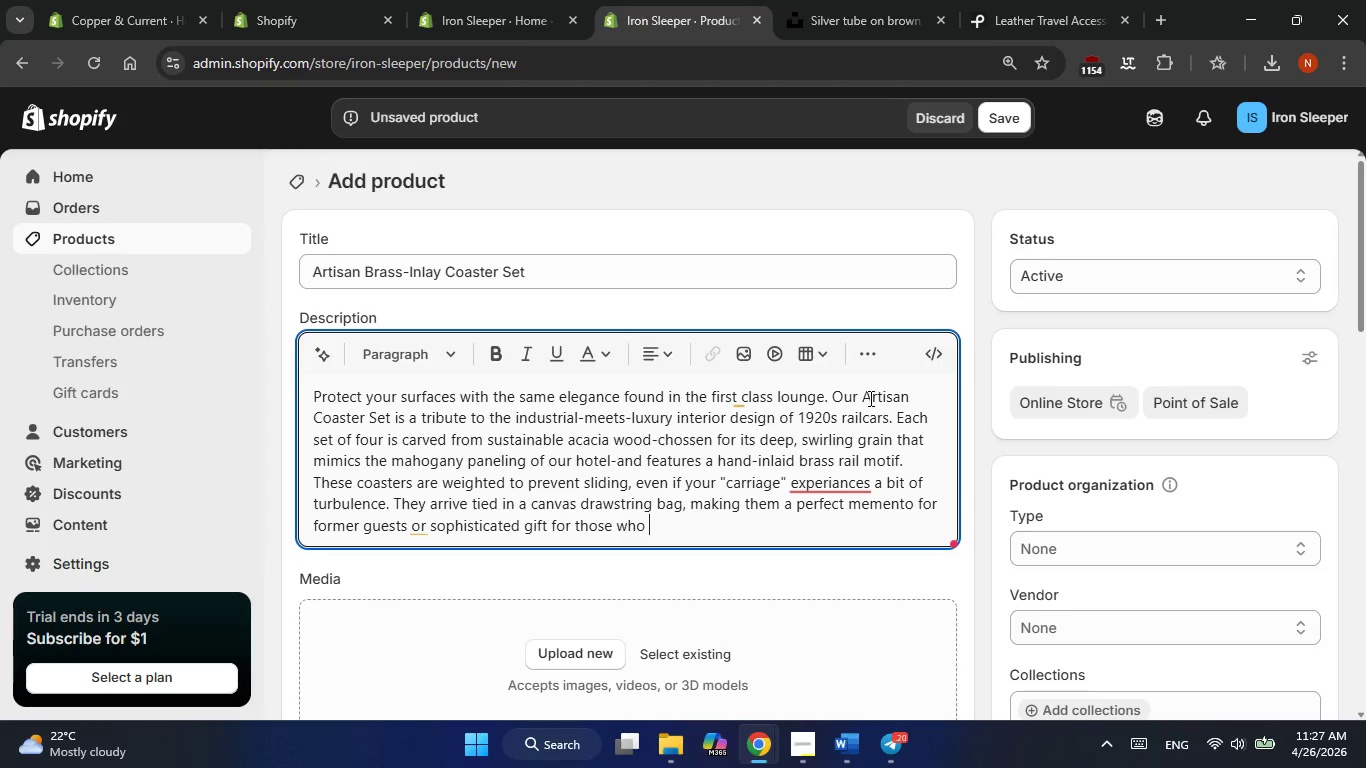 
key(A)
 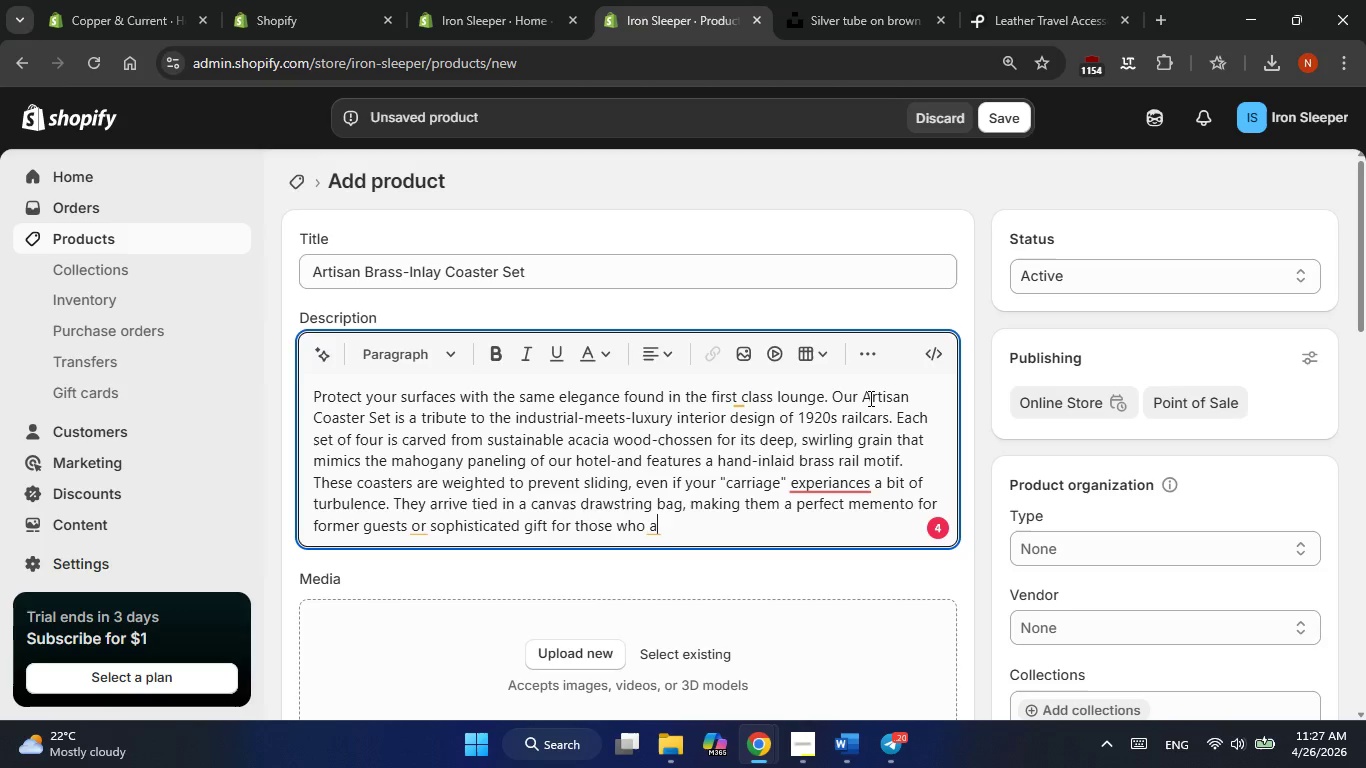 
wait(16.88)
 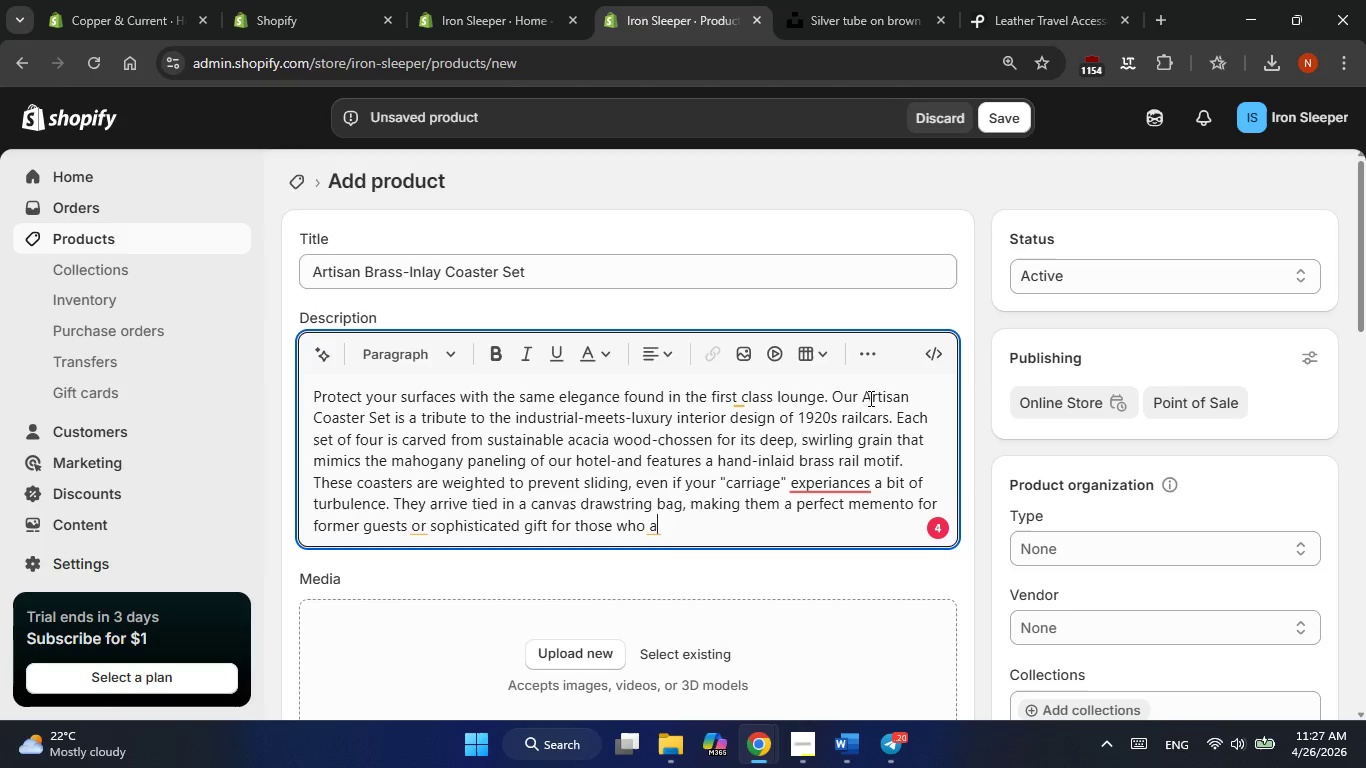 
type(ppreciae)
key(Backspace)
type(te the intersection of heavy metal and highe style. A functional piece of )
 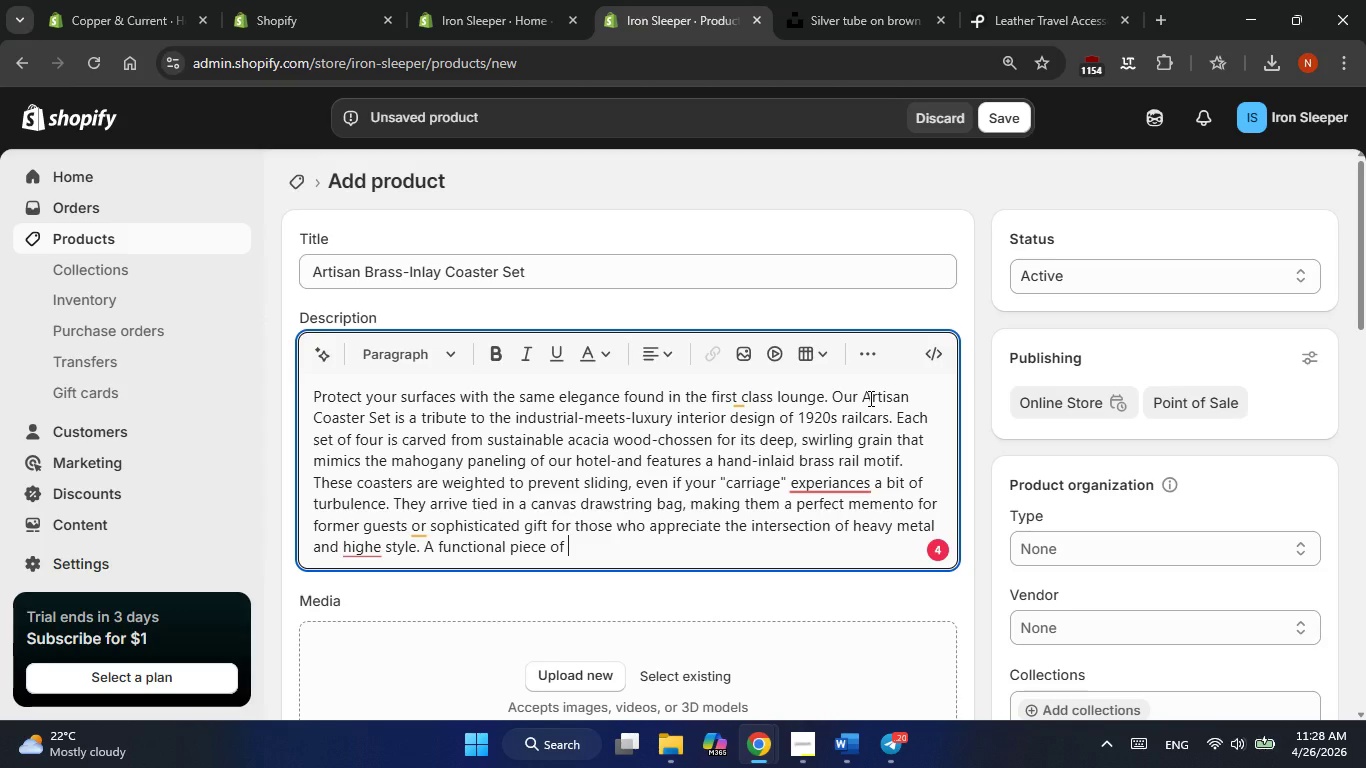 
wait(7.42)
 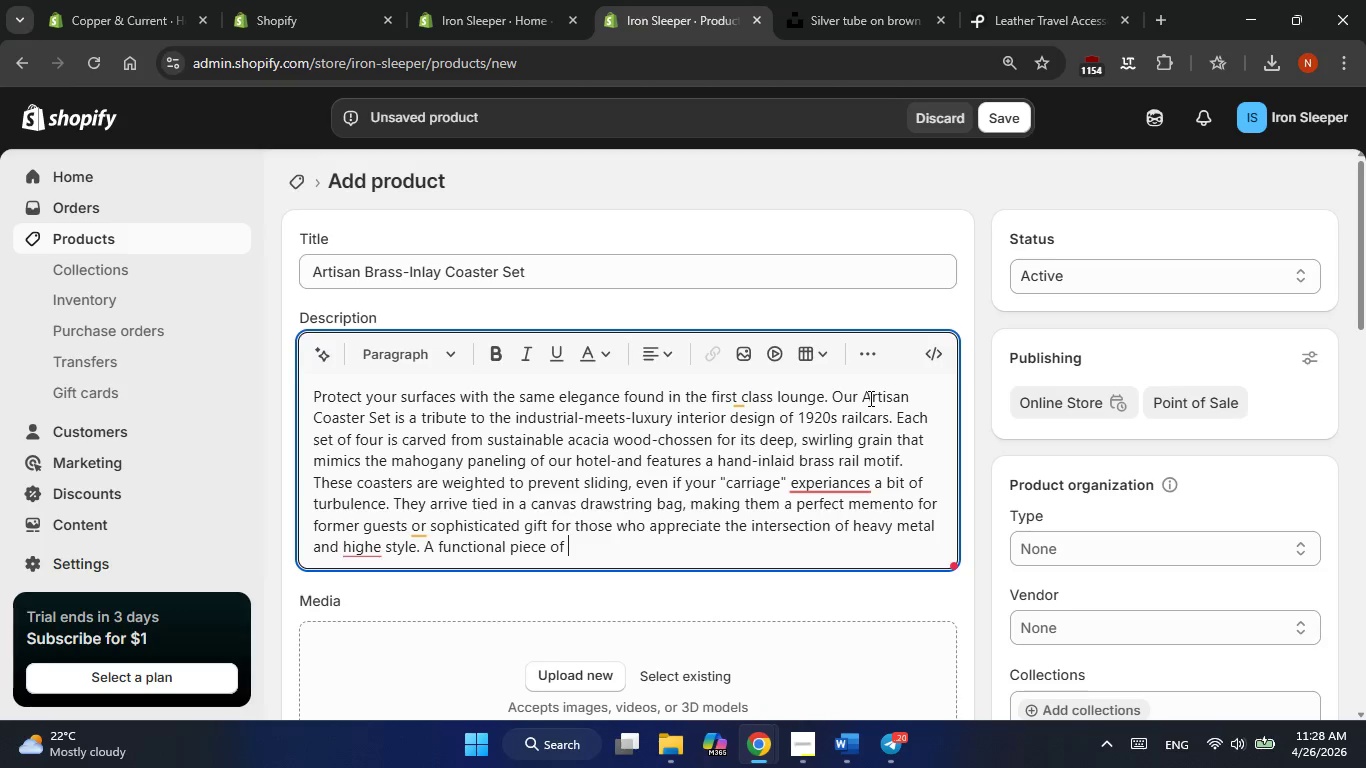 
type(the iron sleeper )
key(Backspace)
type('s heritge )
 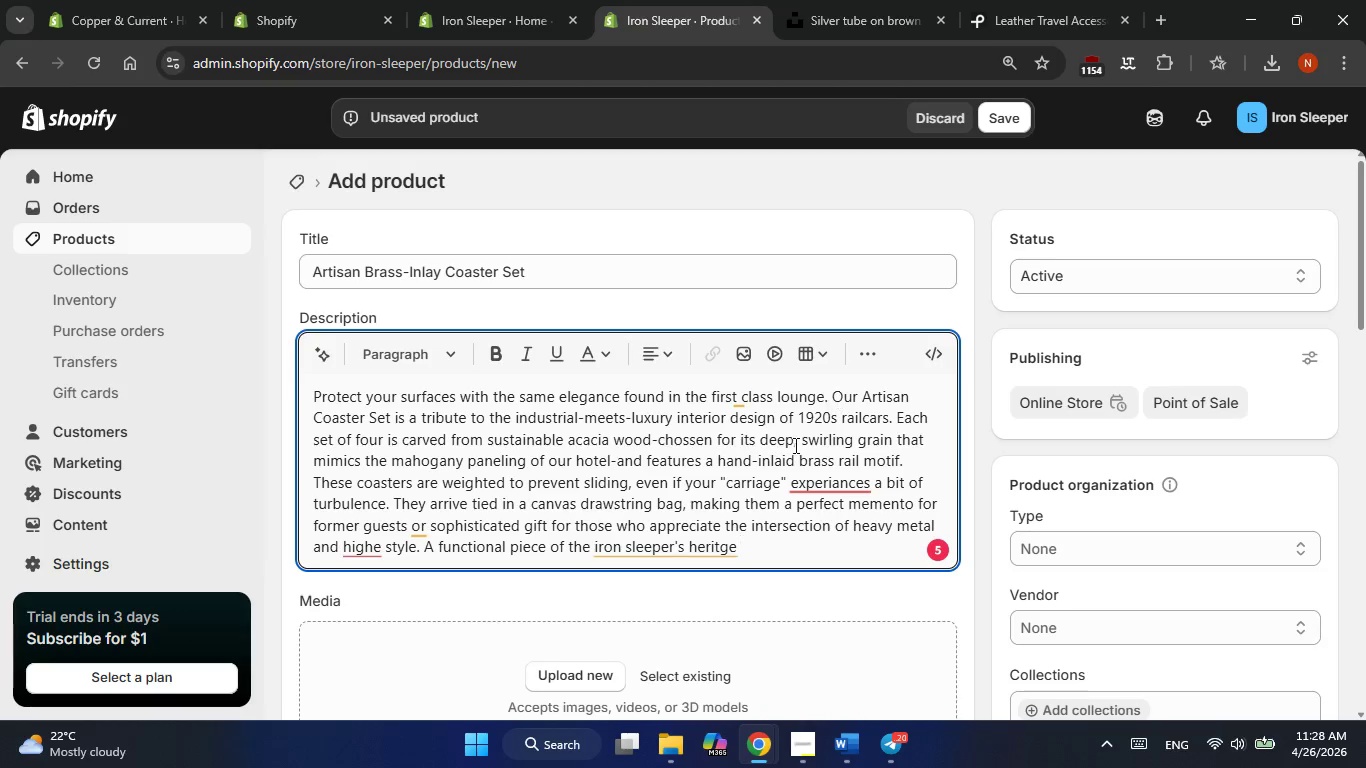 
left_click([724, 553])
 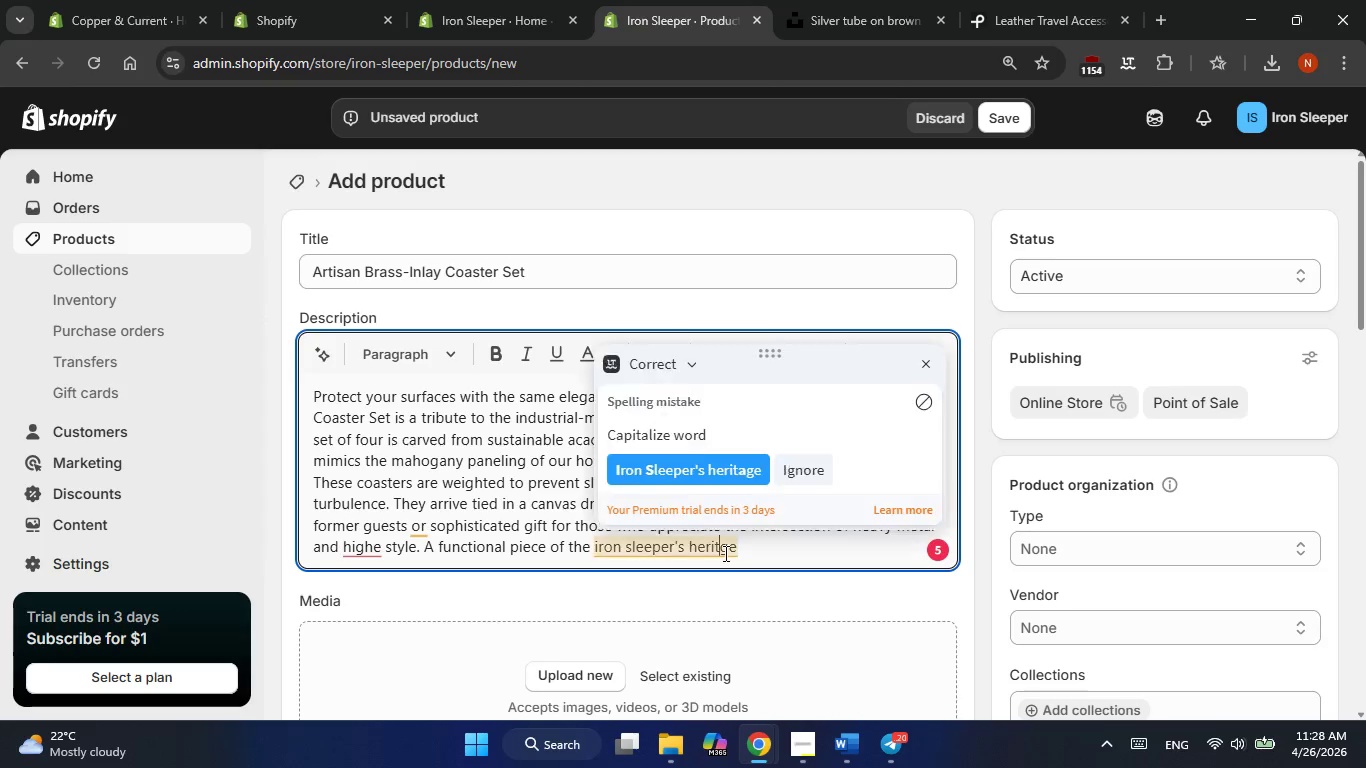 
type(afor your home.)
 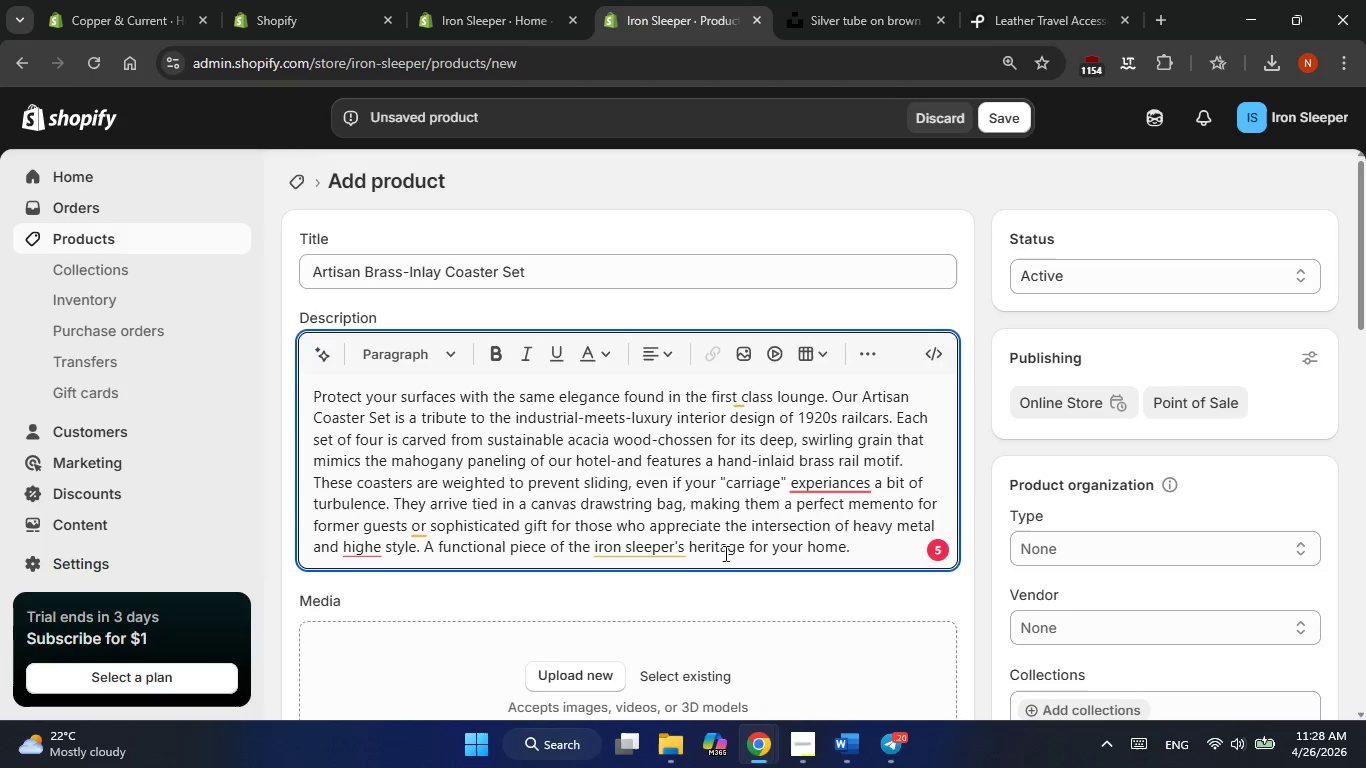 
hold_key(key=ArrowRight, duration=0.59)
 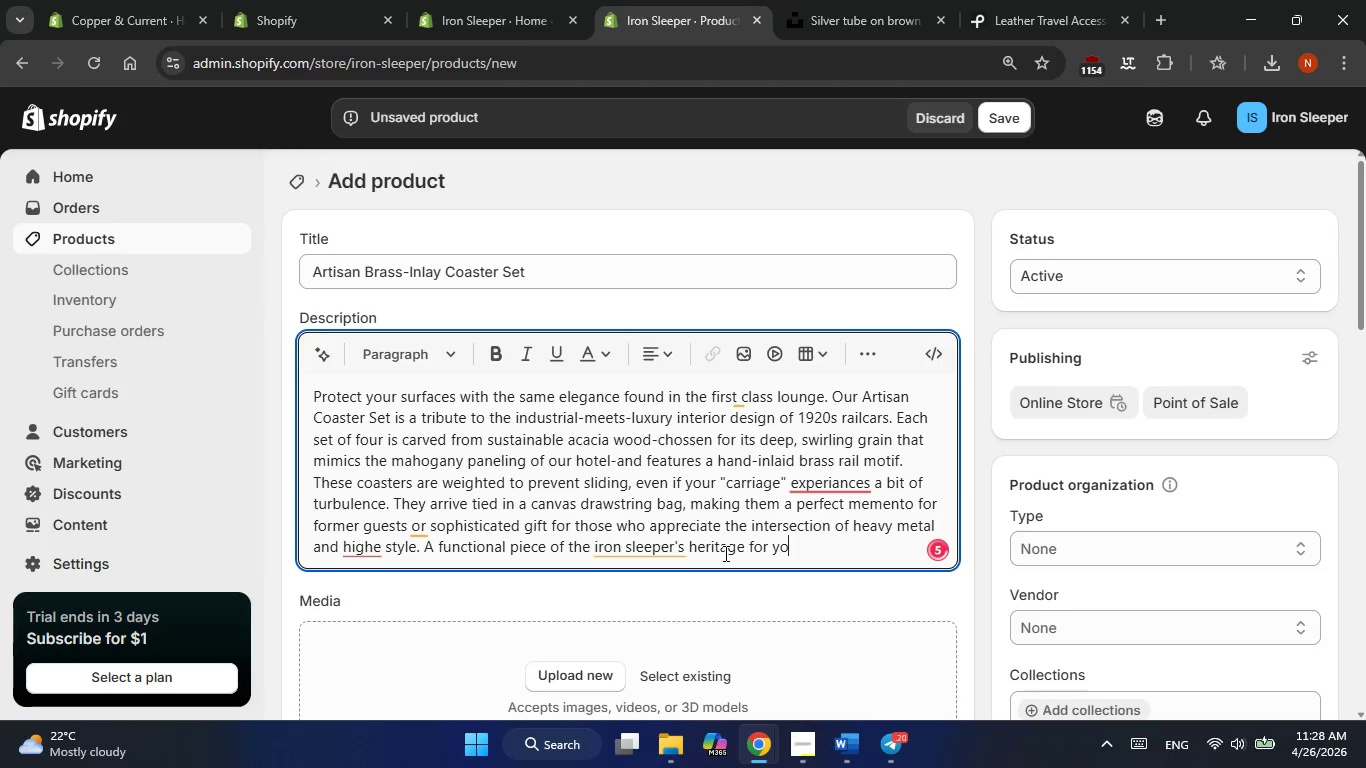 
left_click([931, 556])
 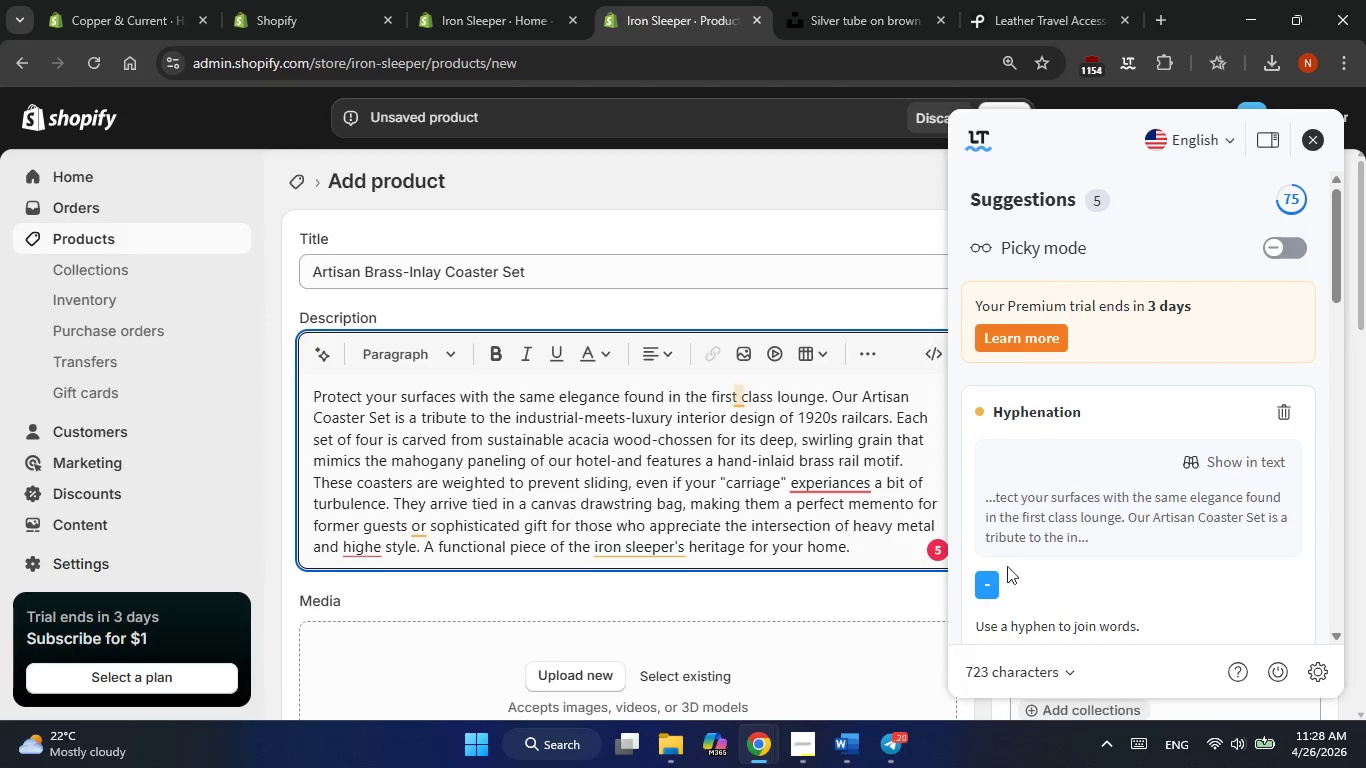 
left_click([990, 600])
 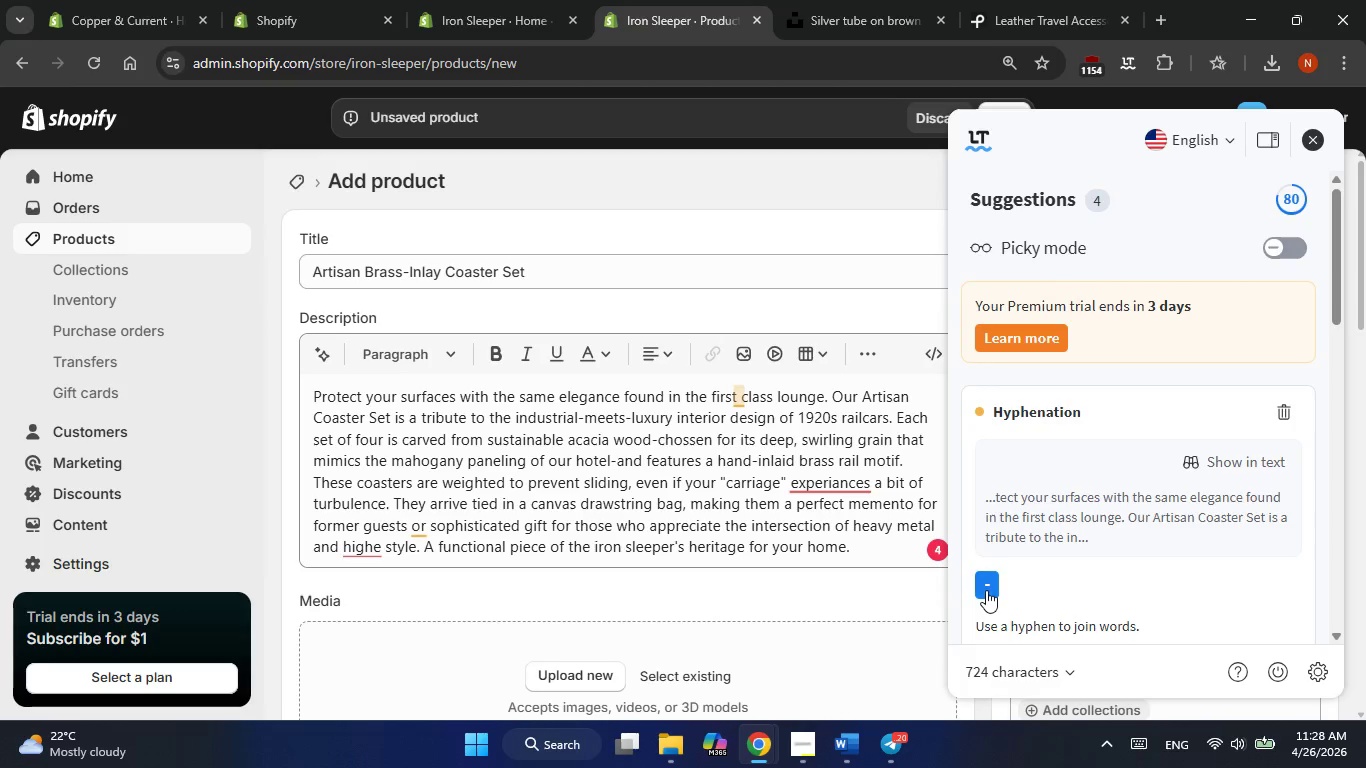 
left_click([986, 590])
 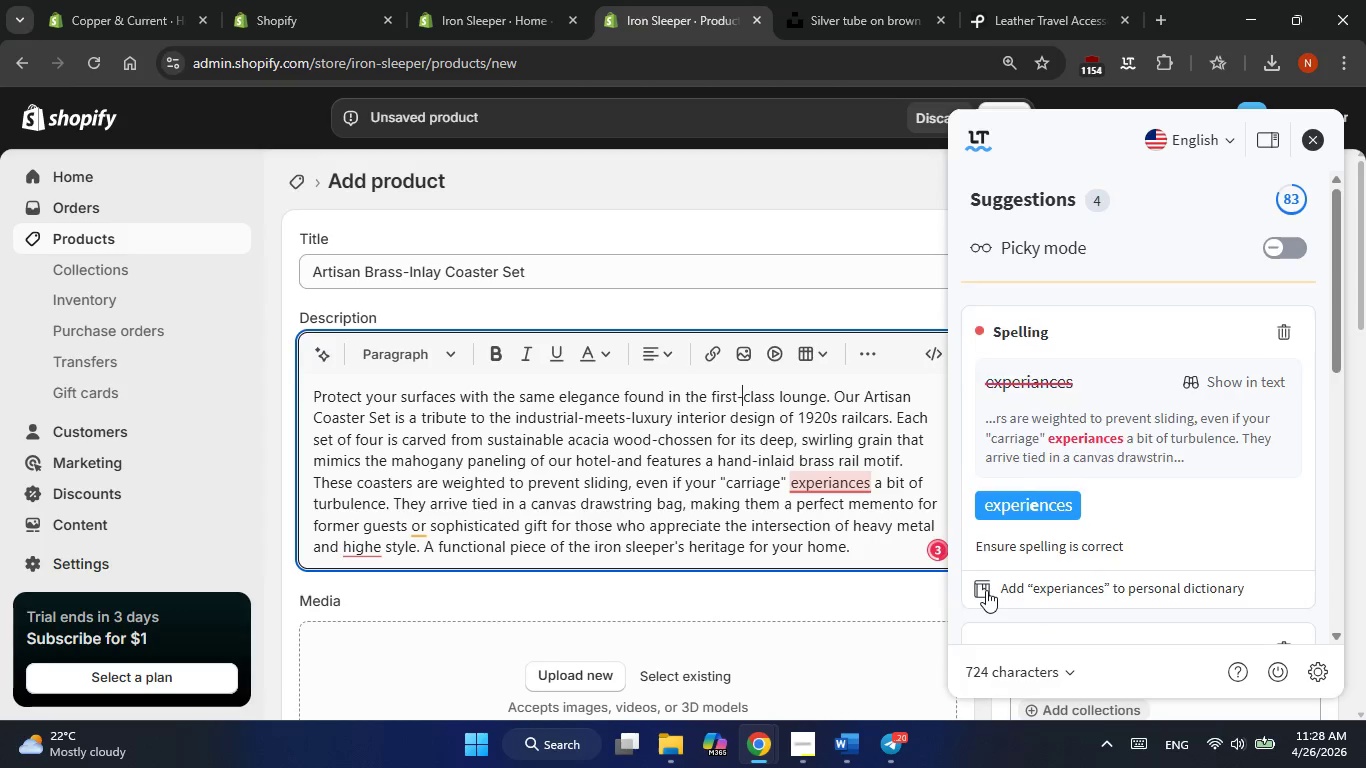 
left_click([986, 590])
 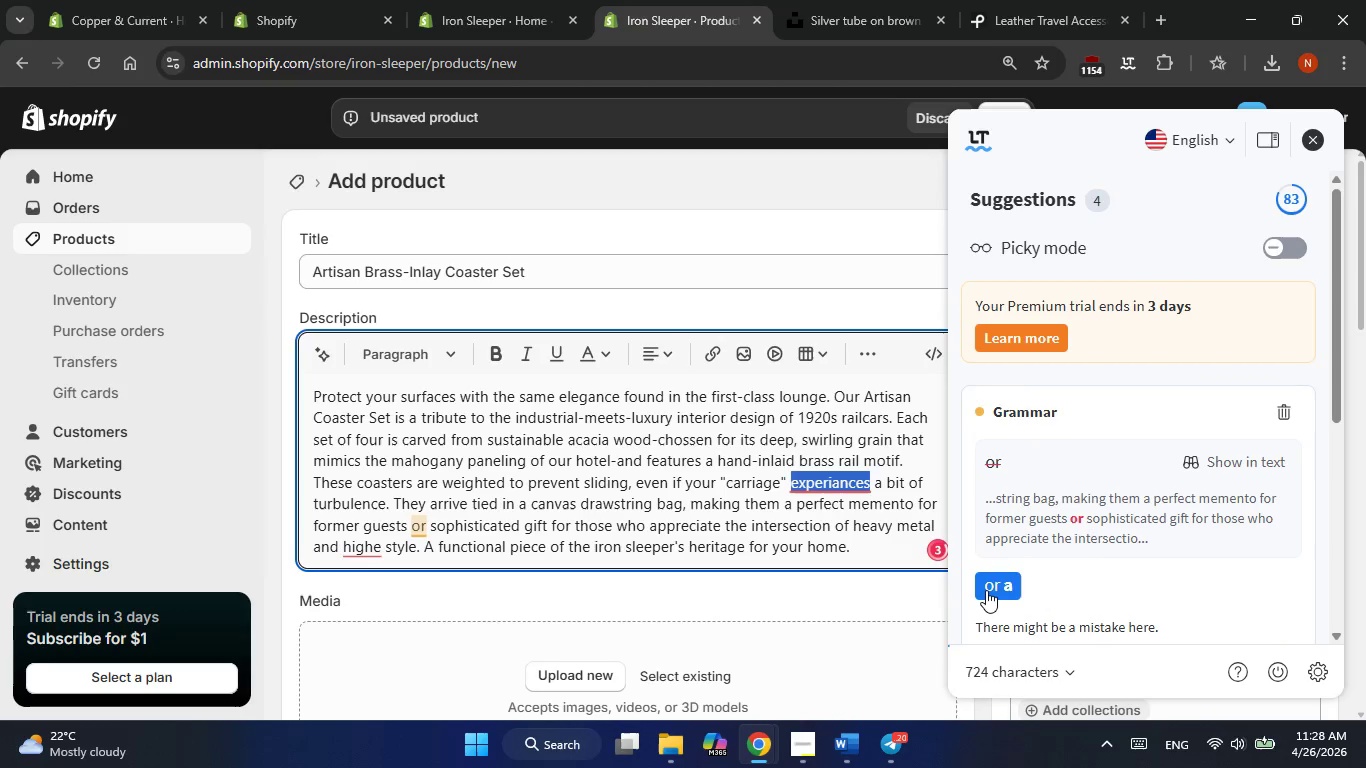 
left_click([986, 590])
 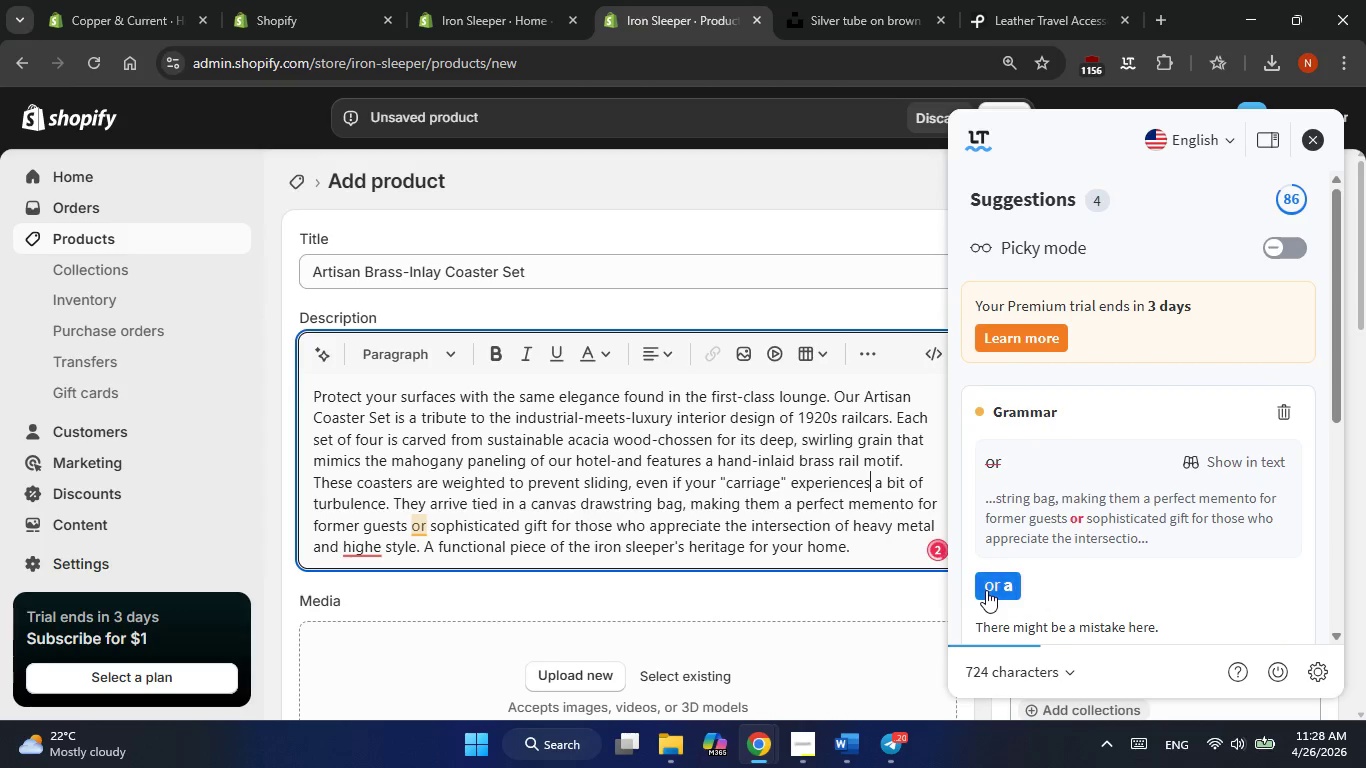 
left_click([986, 590])
 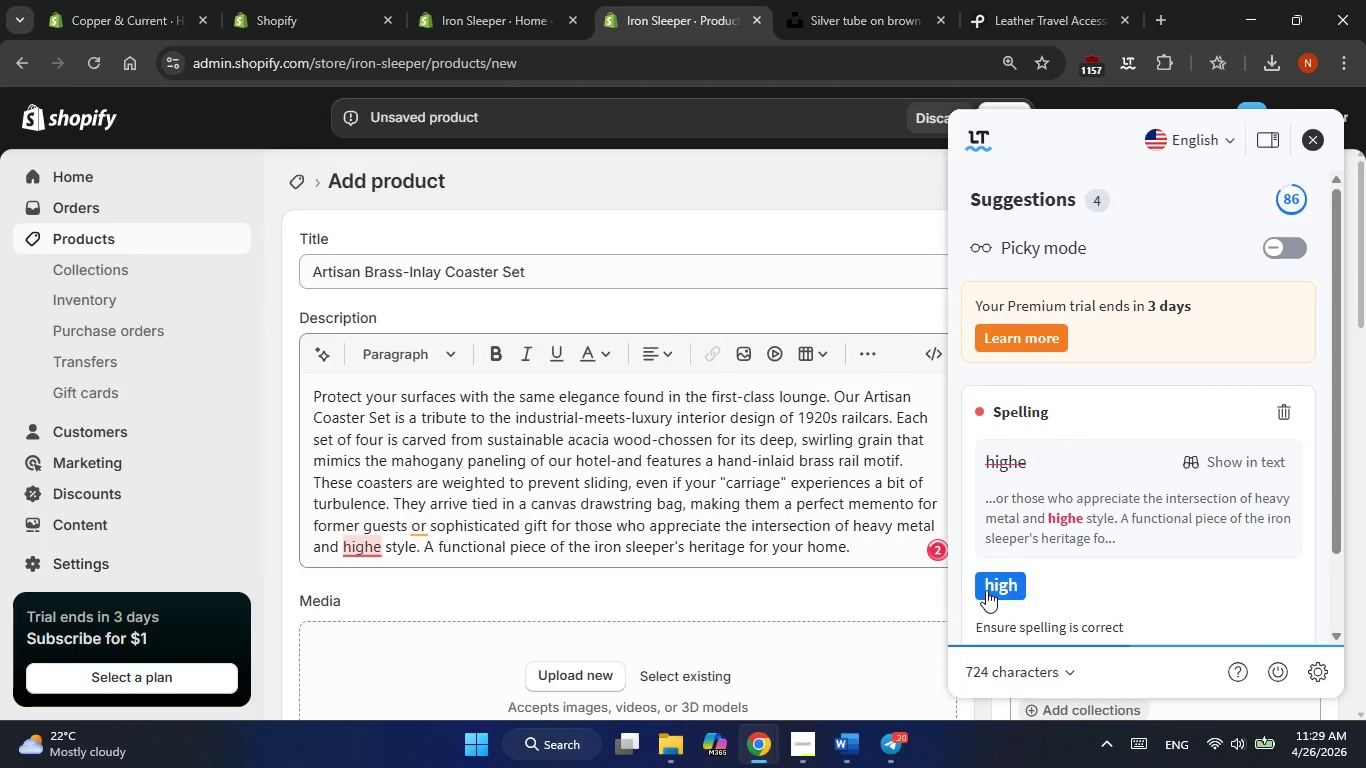 
left_click([986, 590])
 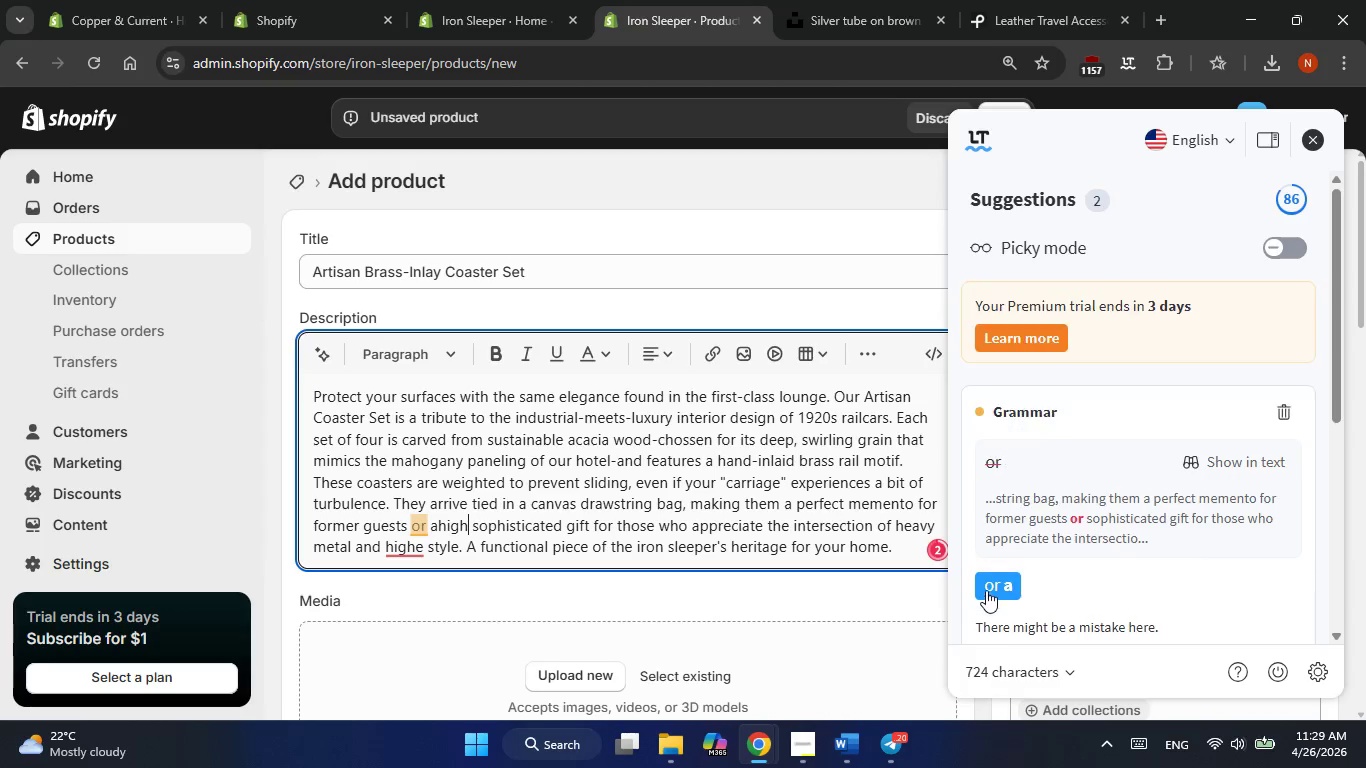 
left_click([986, 590])
 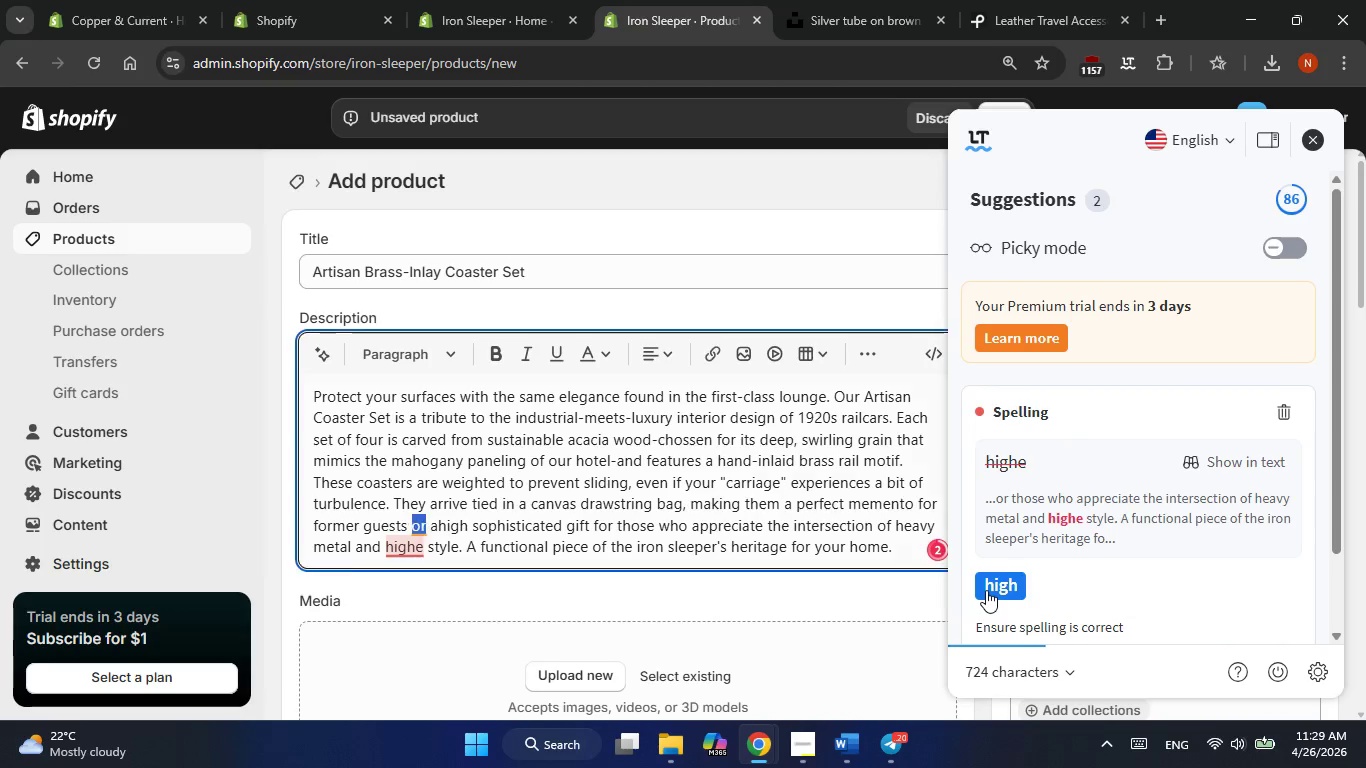 
left_click([986, 590])
 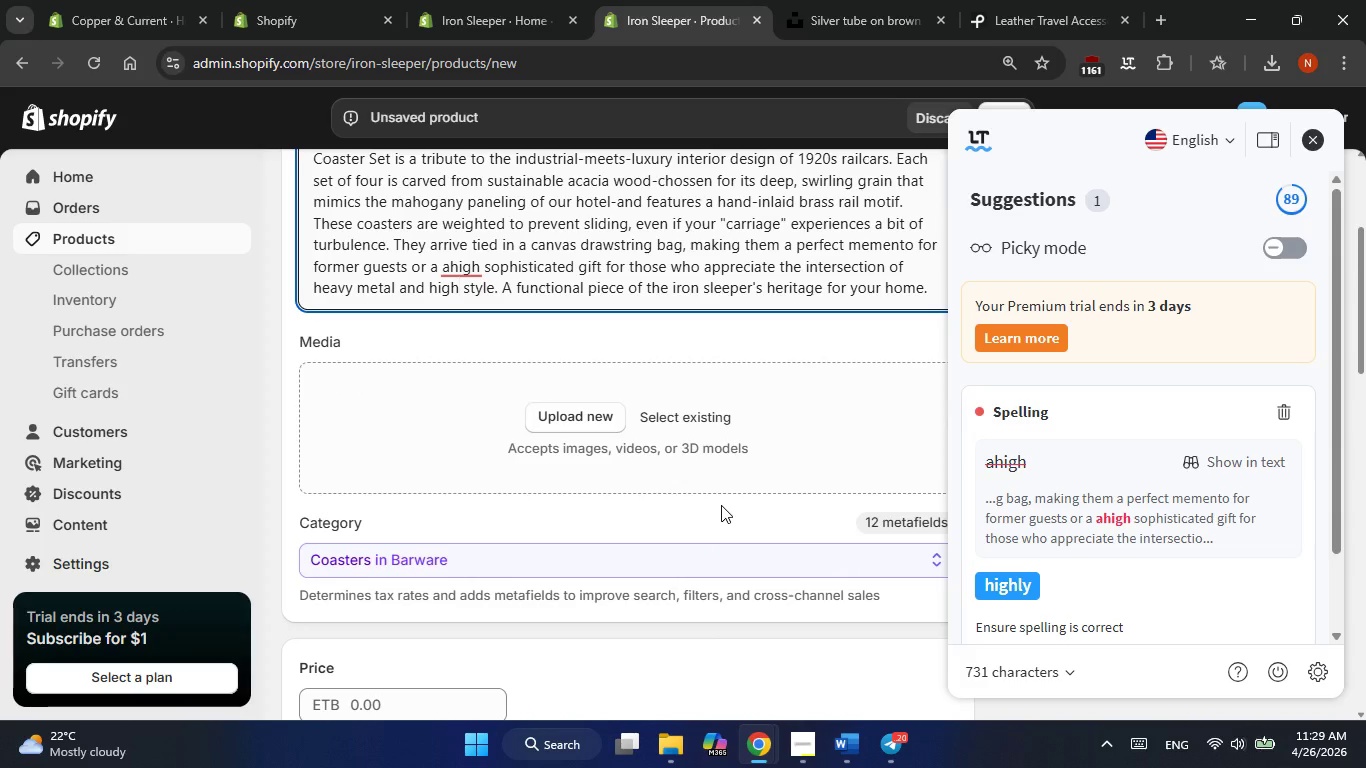 
wait(7.53)
 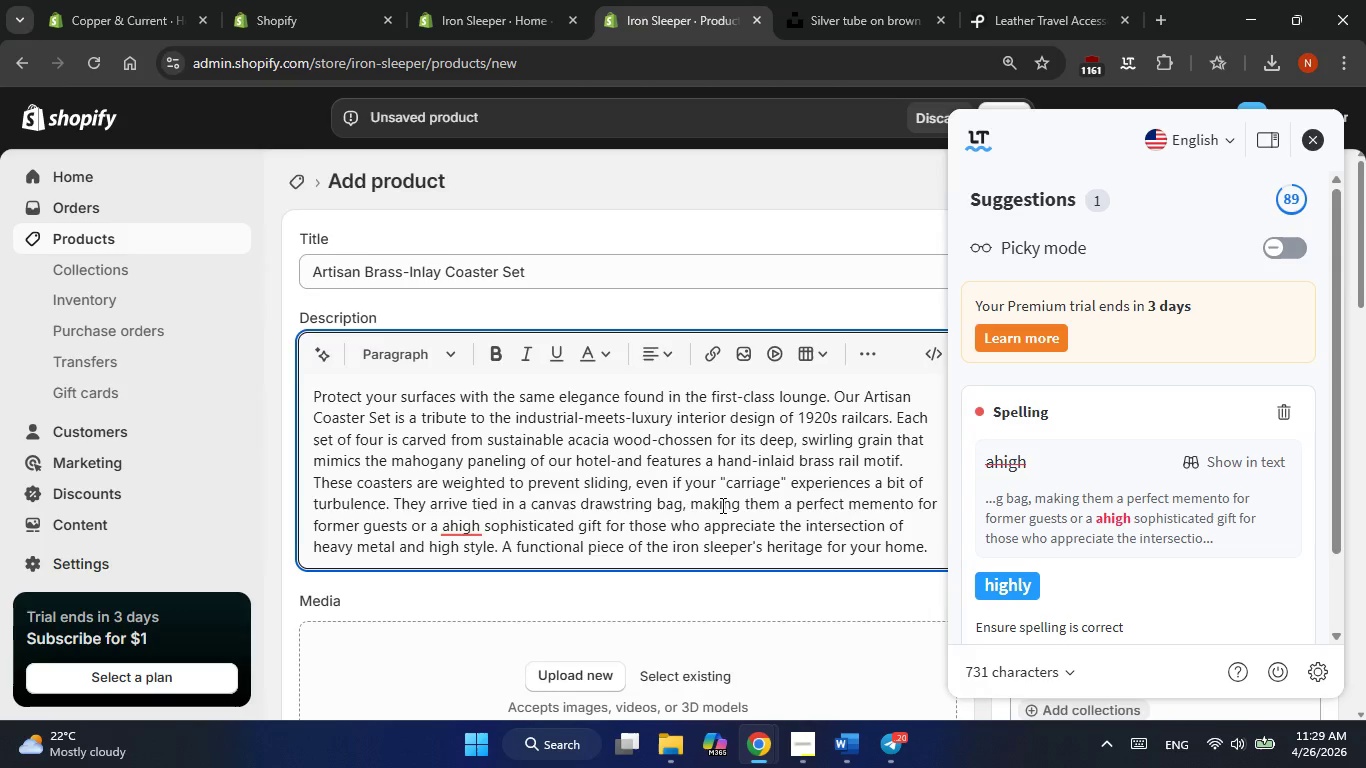 
left_click([993, 27])
 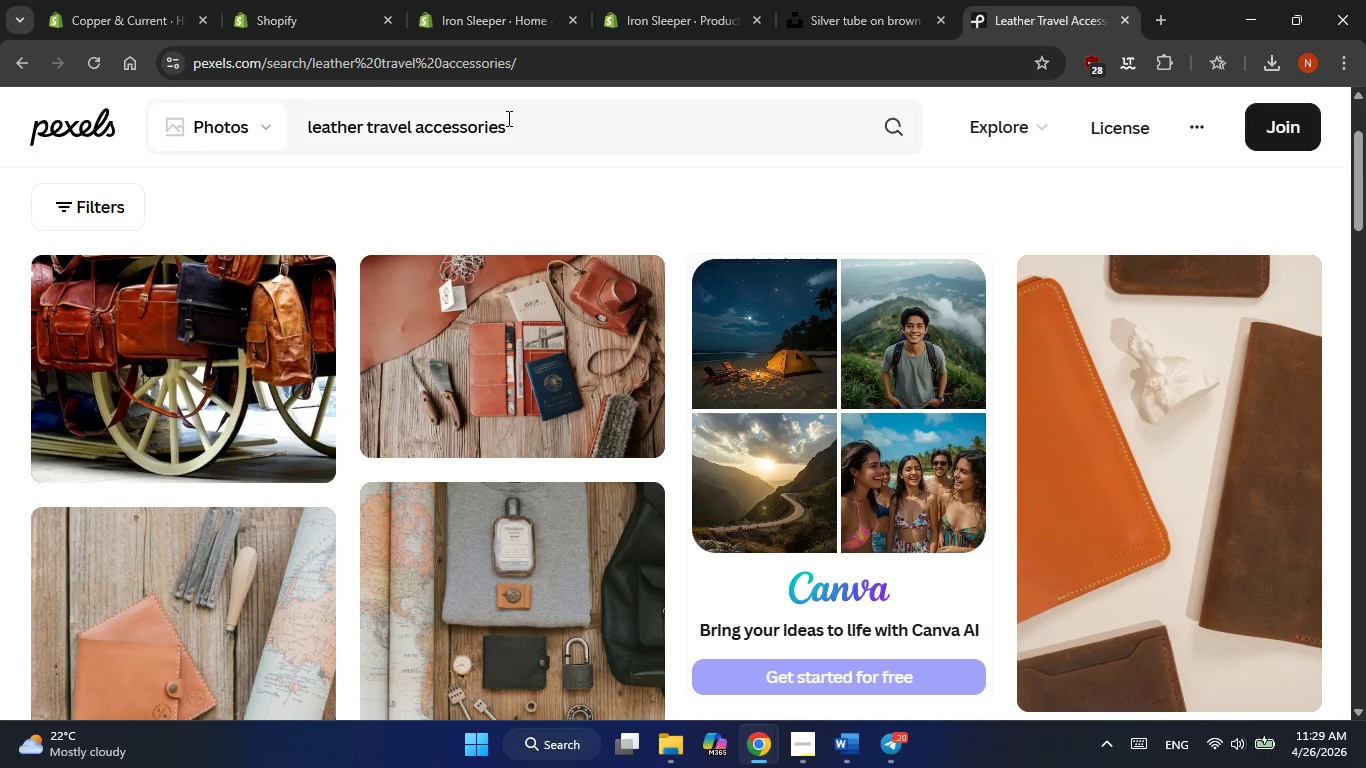 
double_click([507, 118])
 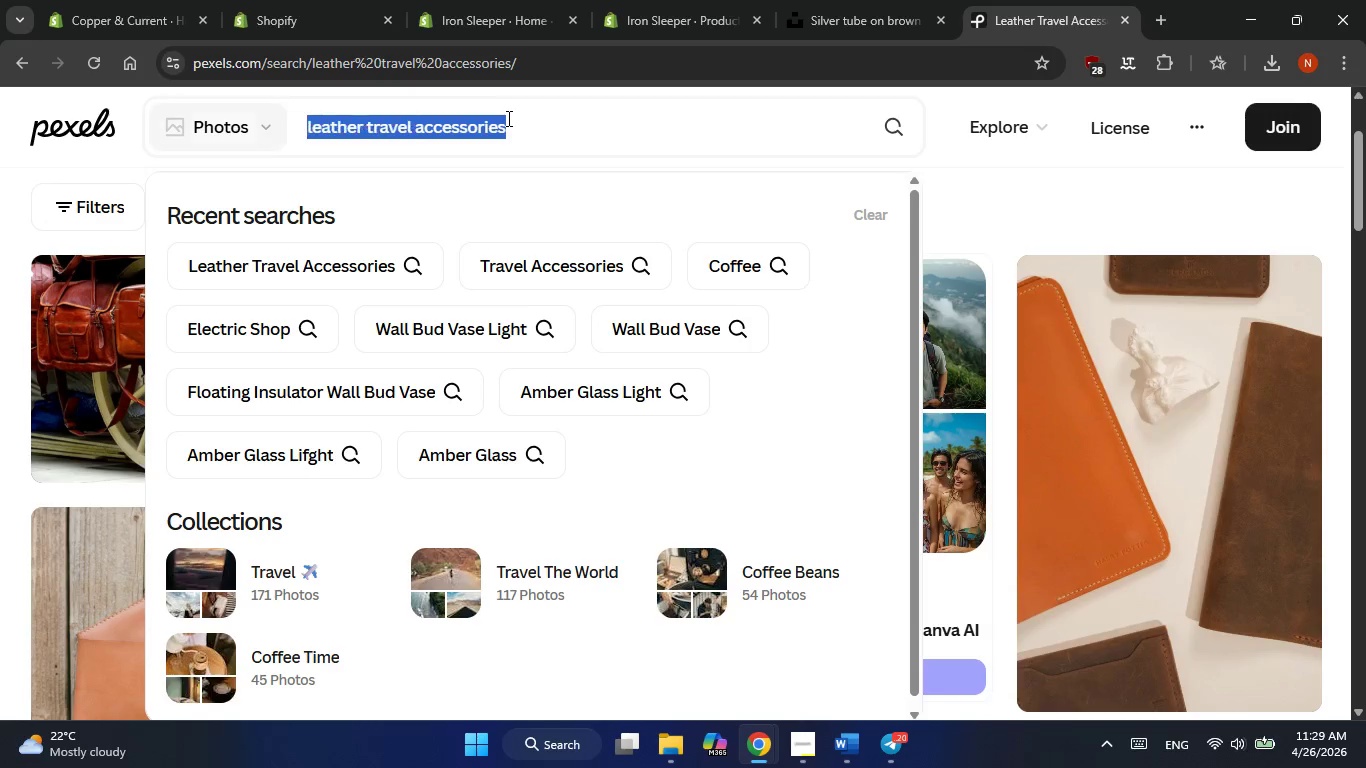 
triple_click([507, 118])
 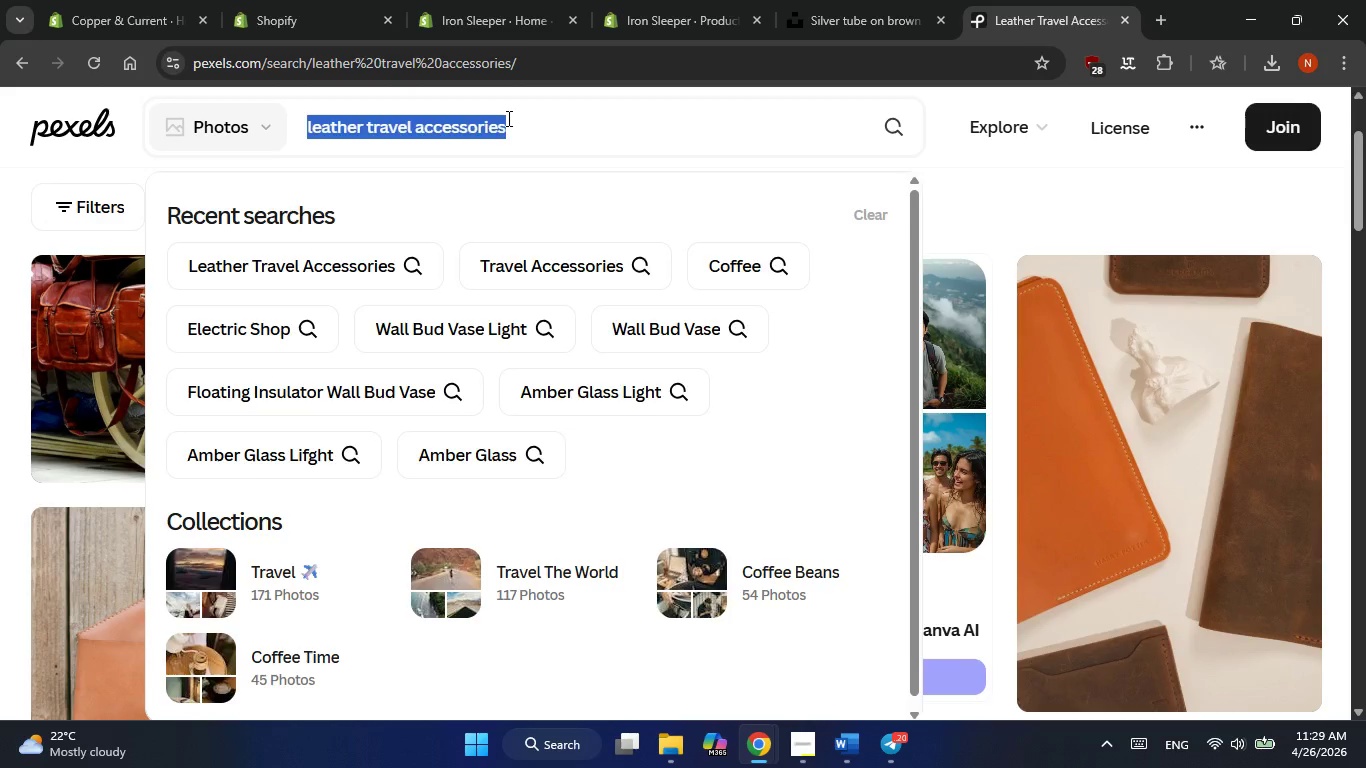 
type(coaster set)
 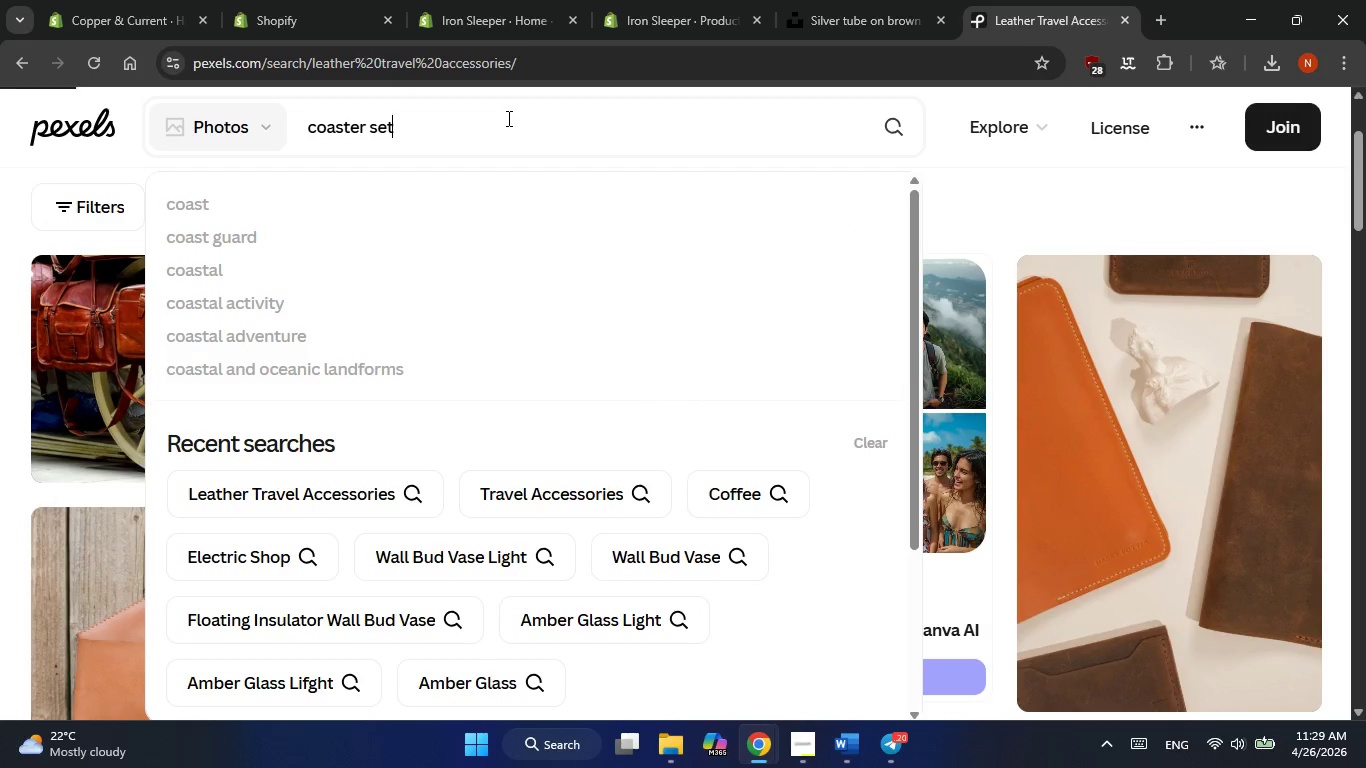 
key(Enter)
 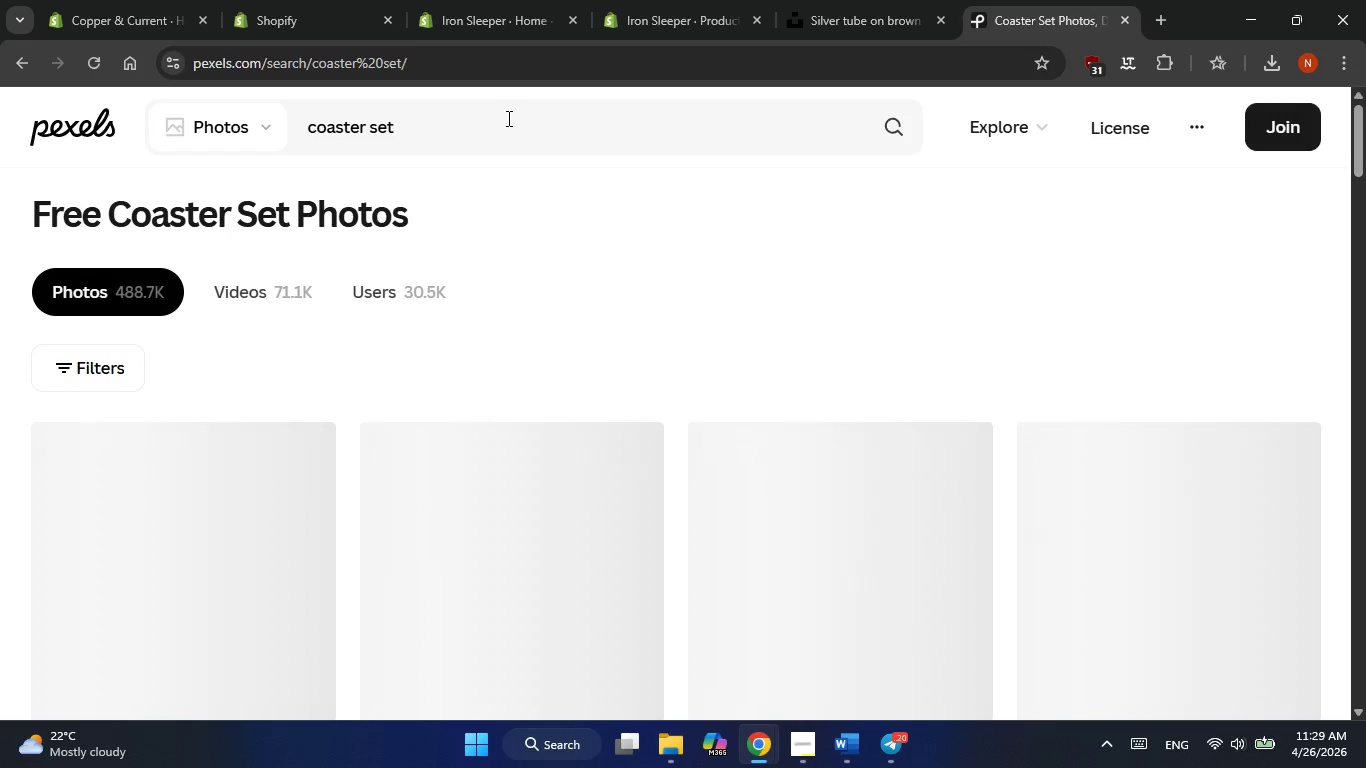 
mouse_move([523, 342])
 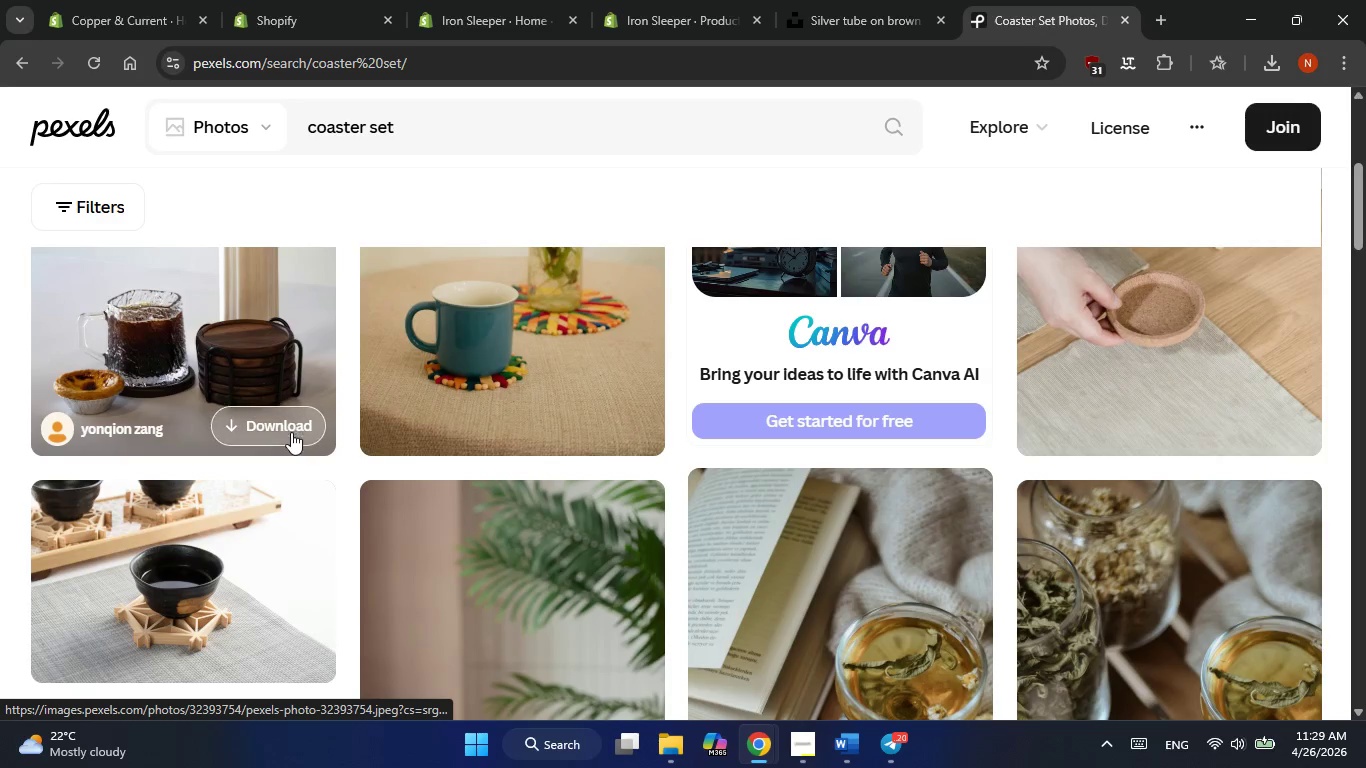 
left_click([291, 432])
 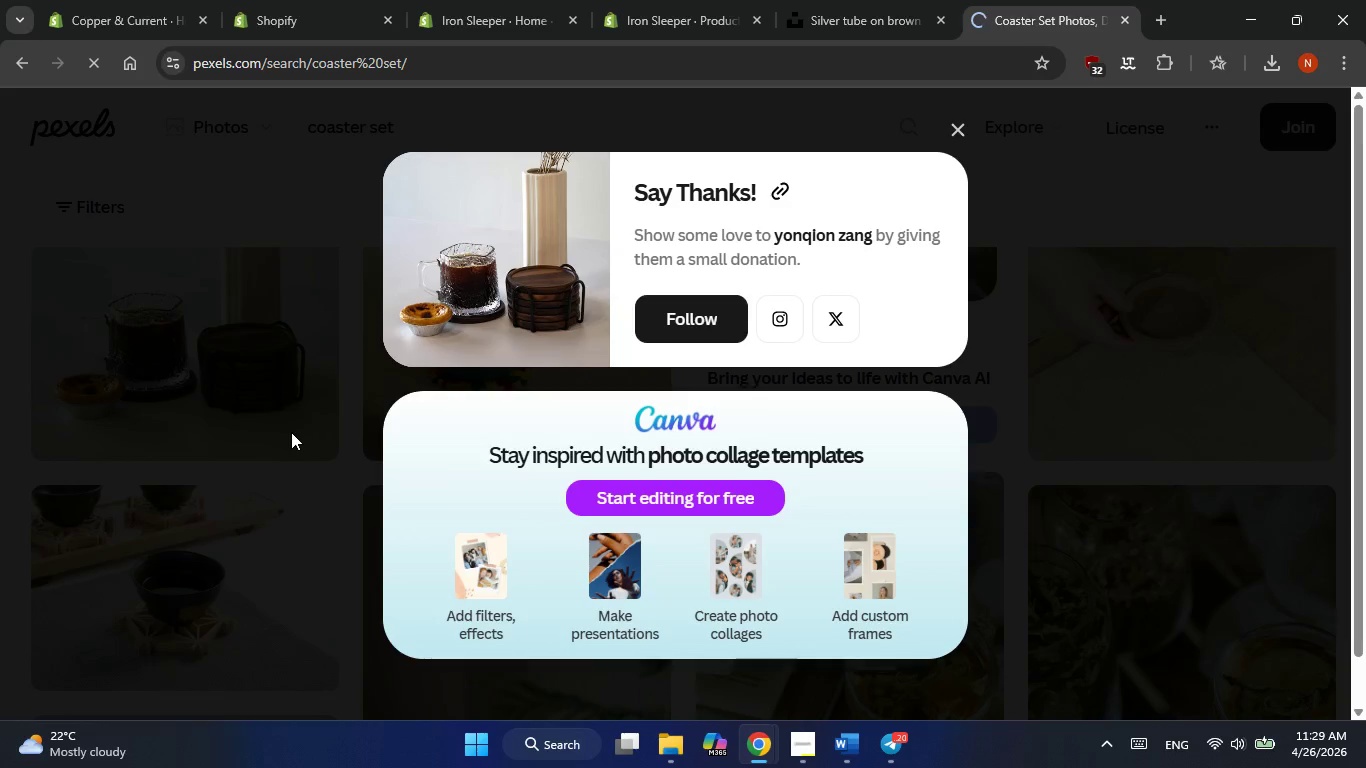 
left_click([291, 432])
 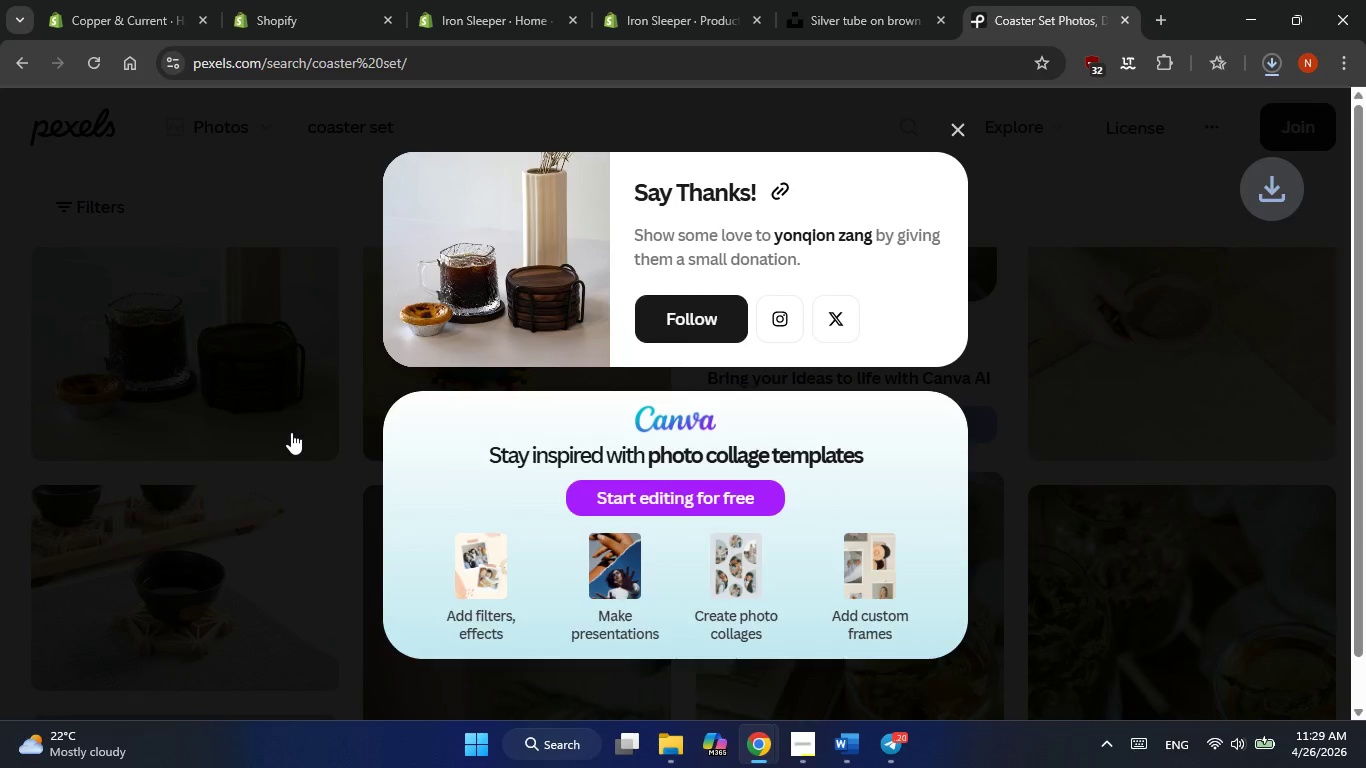 
left_click([291, 432])
 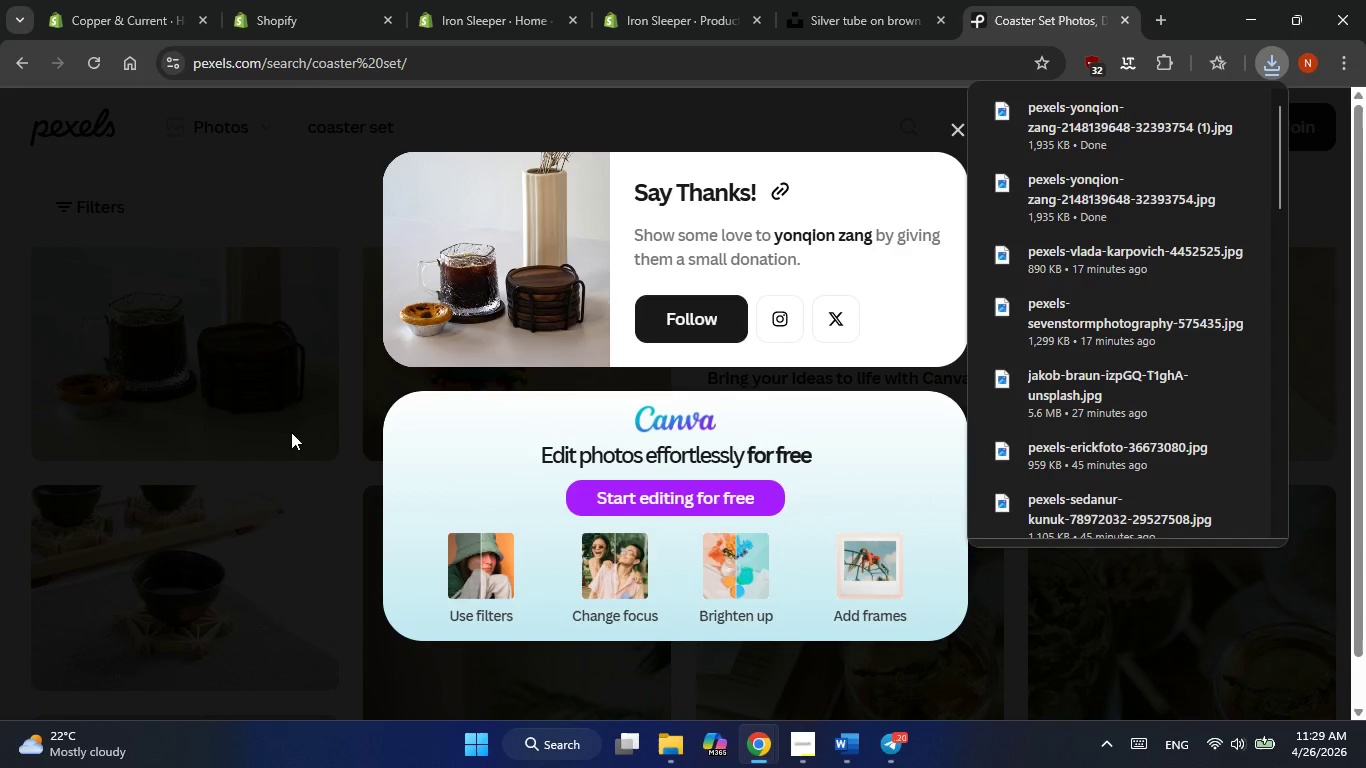 
left_click([291, 432])
 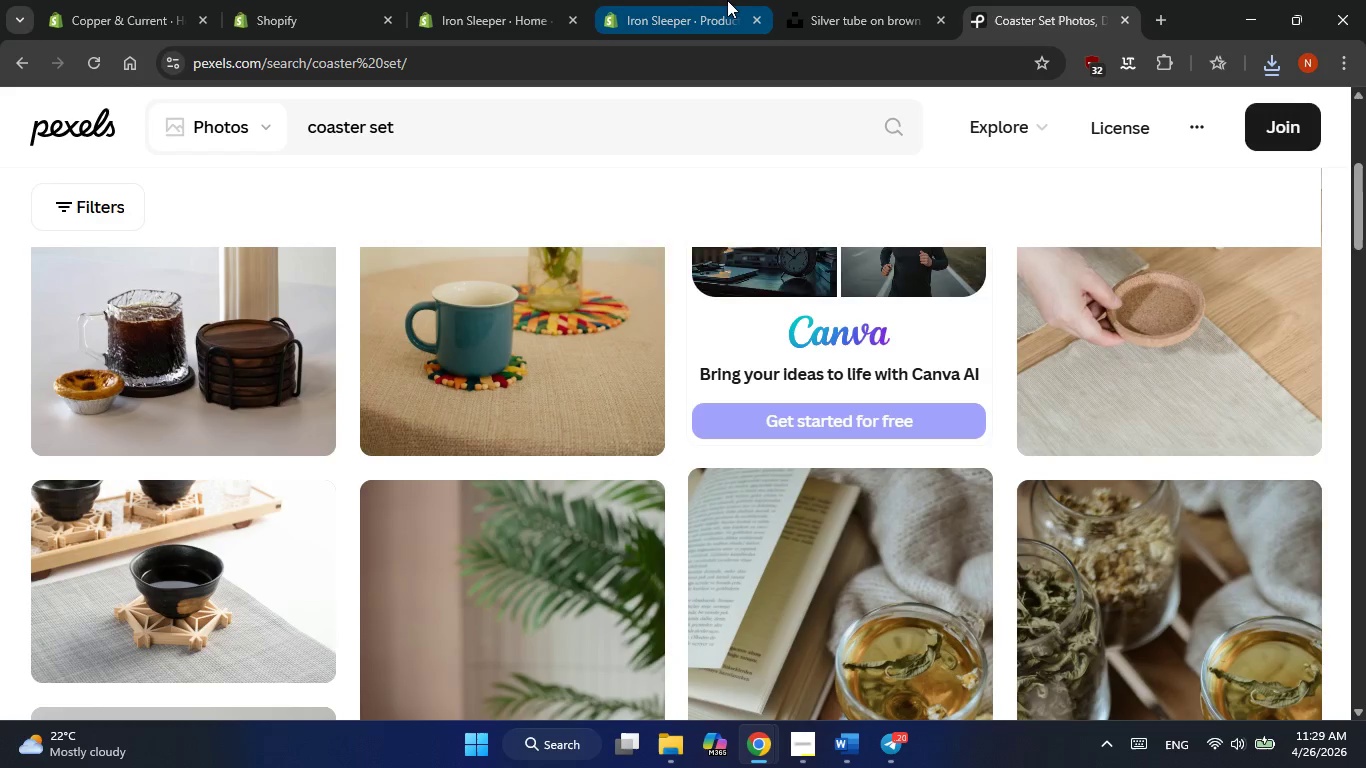 
left_click_drag(start_coordinate=[727, 0], to_coordinate=[656, 0])
 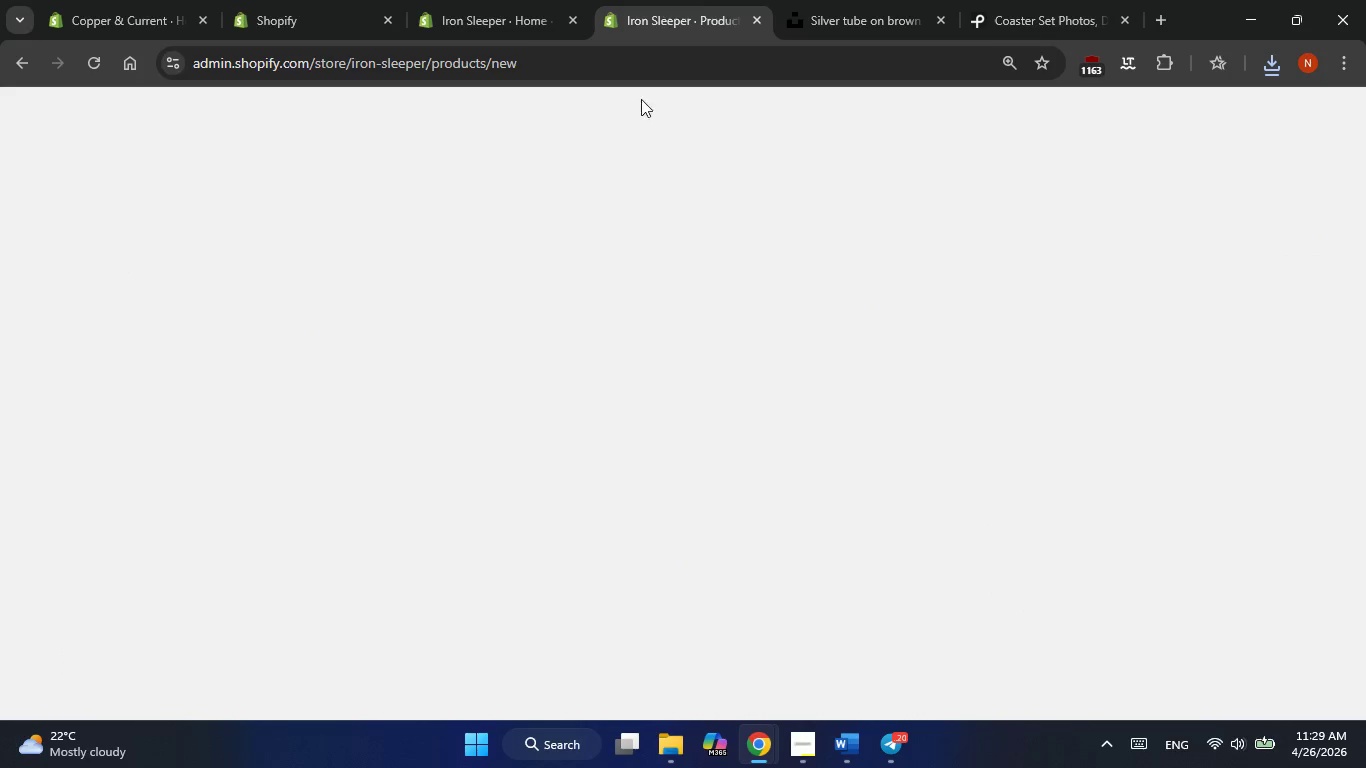 
mouse_move([624, 439])
 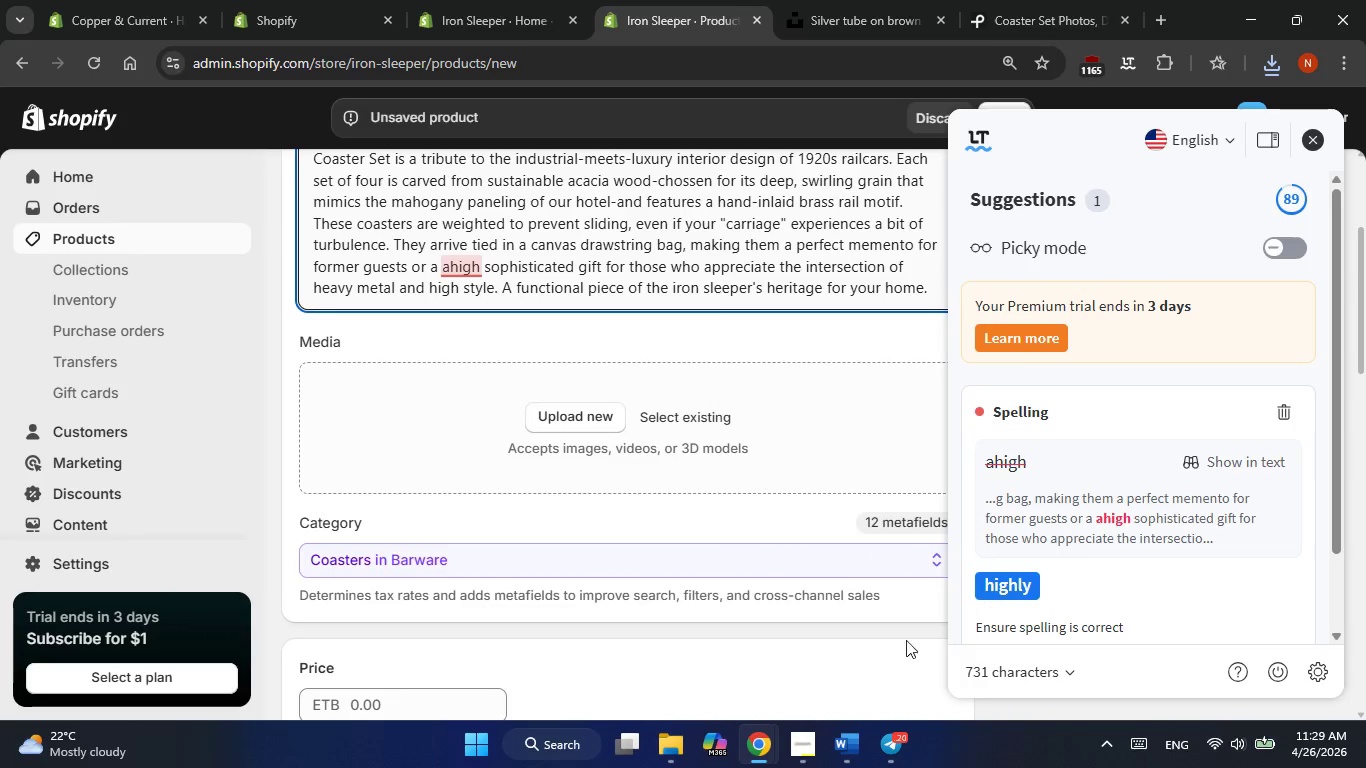 
left_click([806, 746])